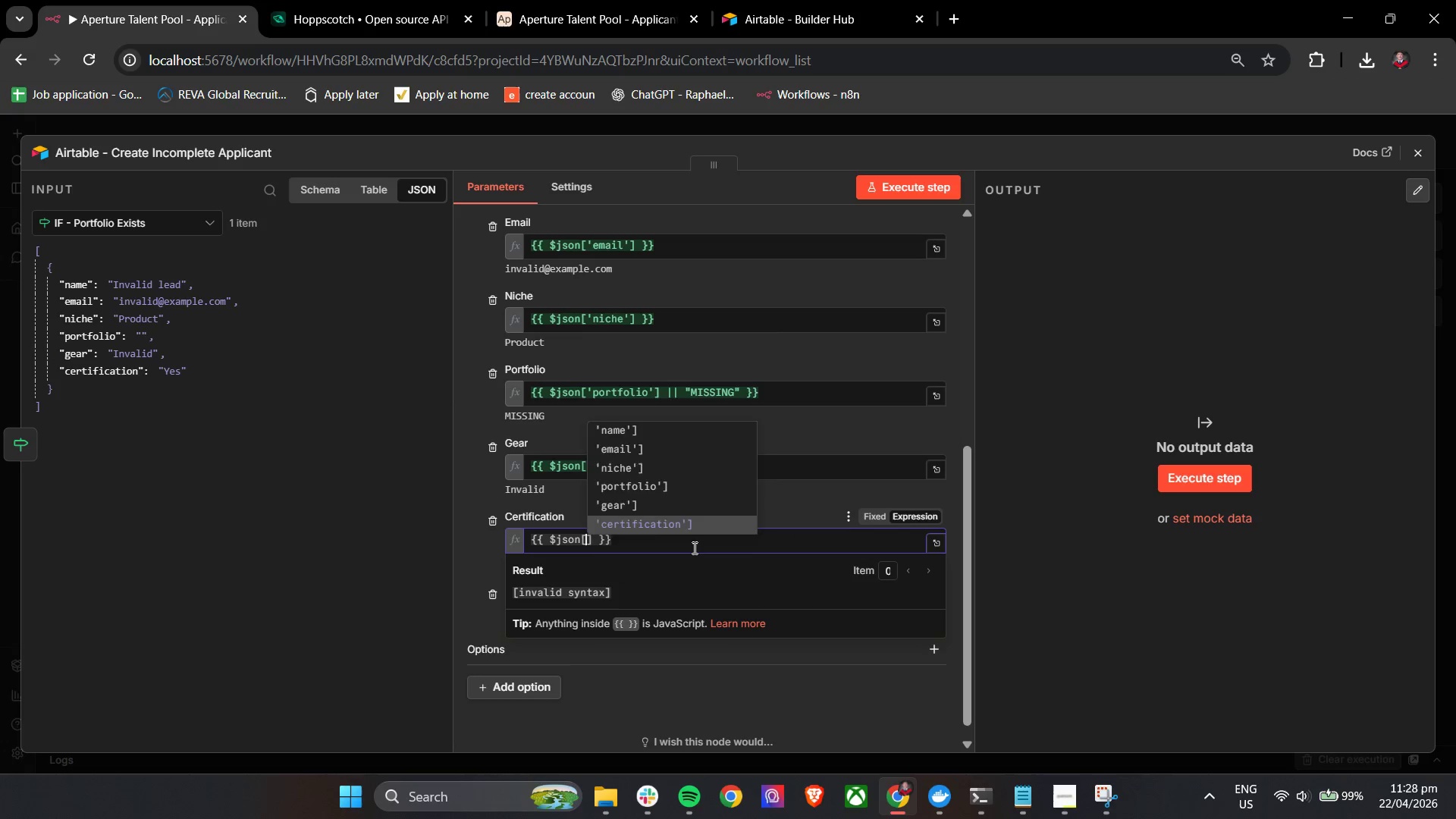 
key(Enter)
 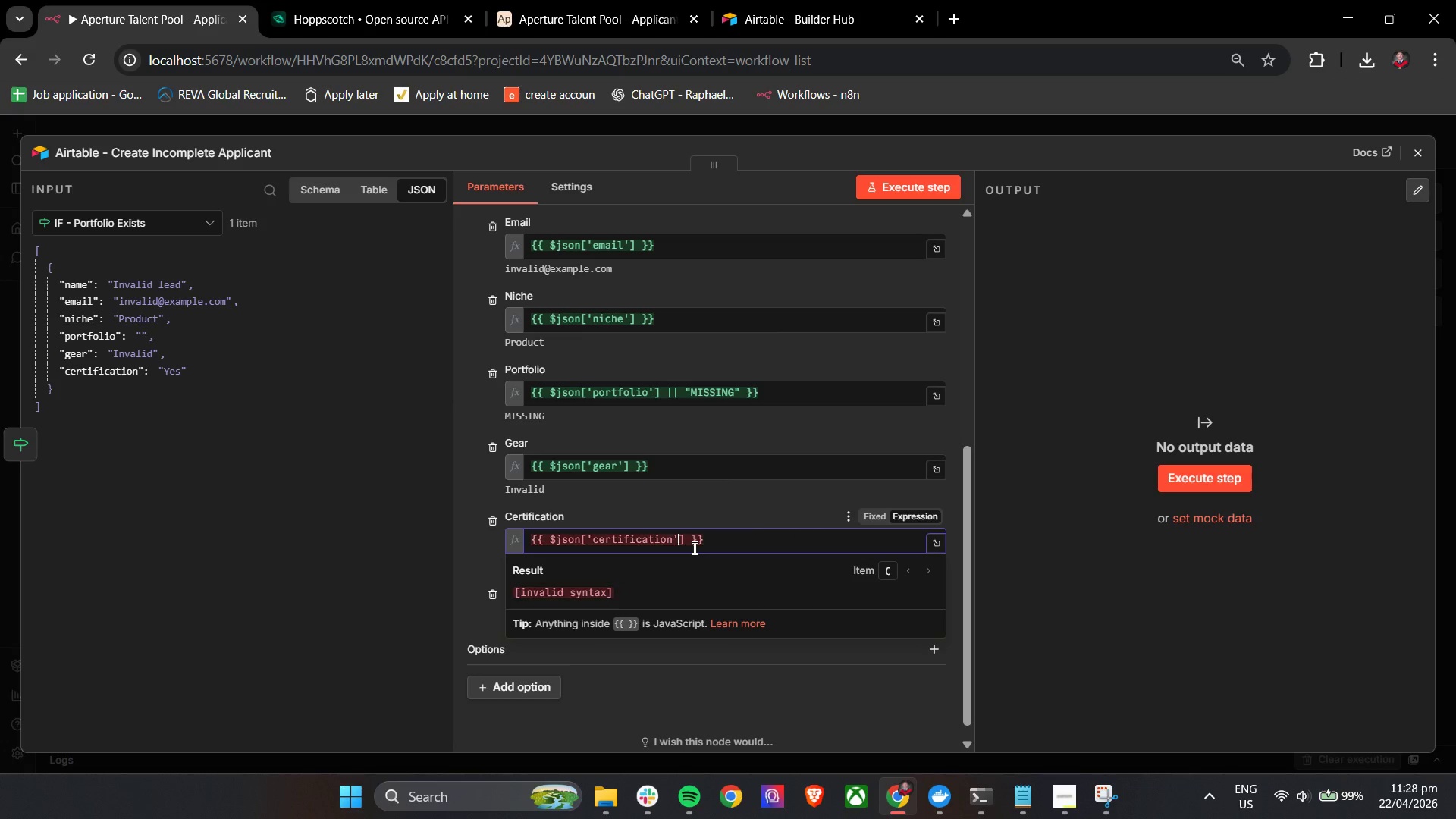 
key(Backspace)
 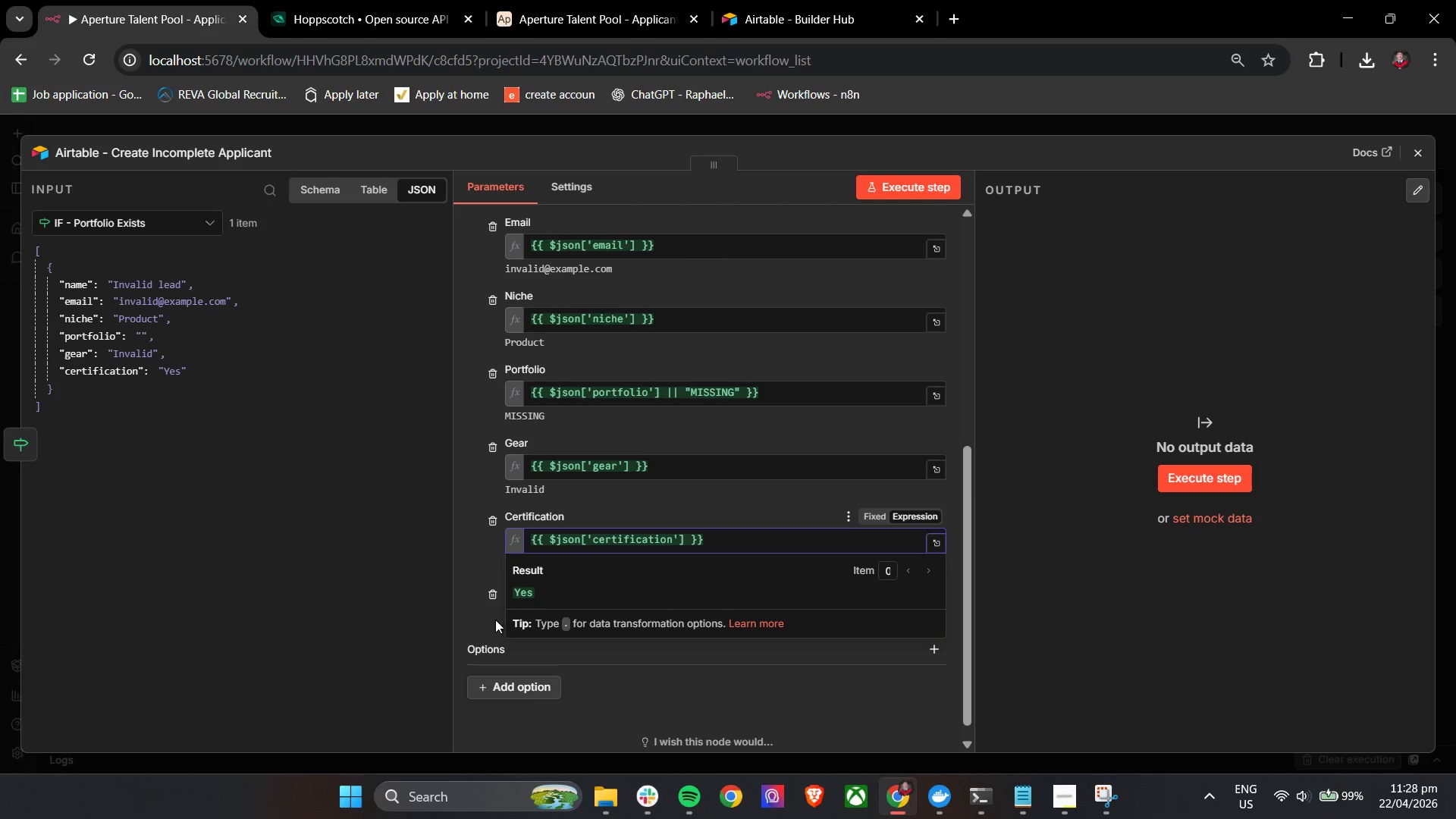 
left_click([470, 610])
 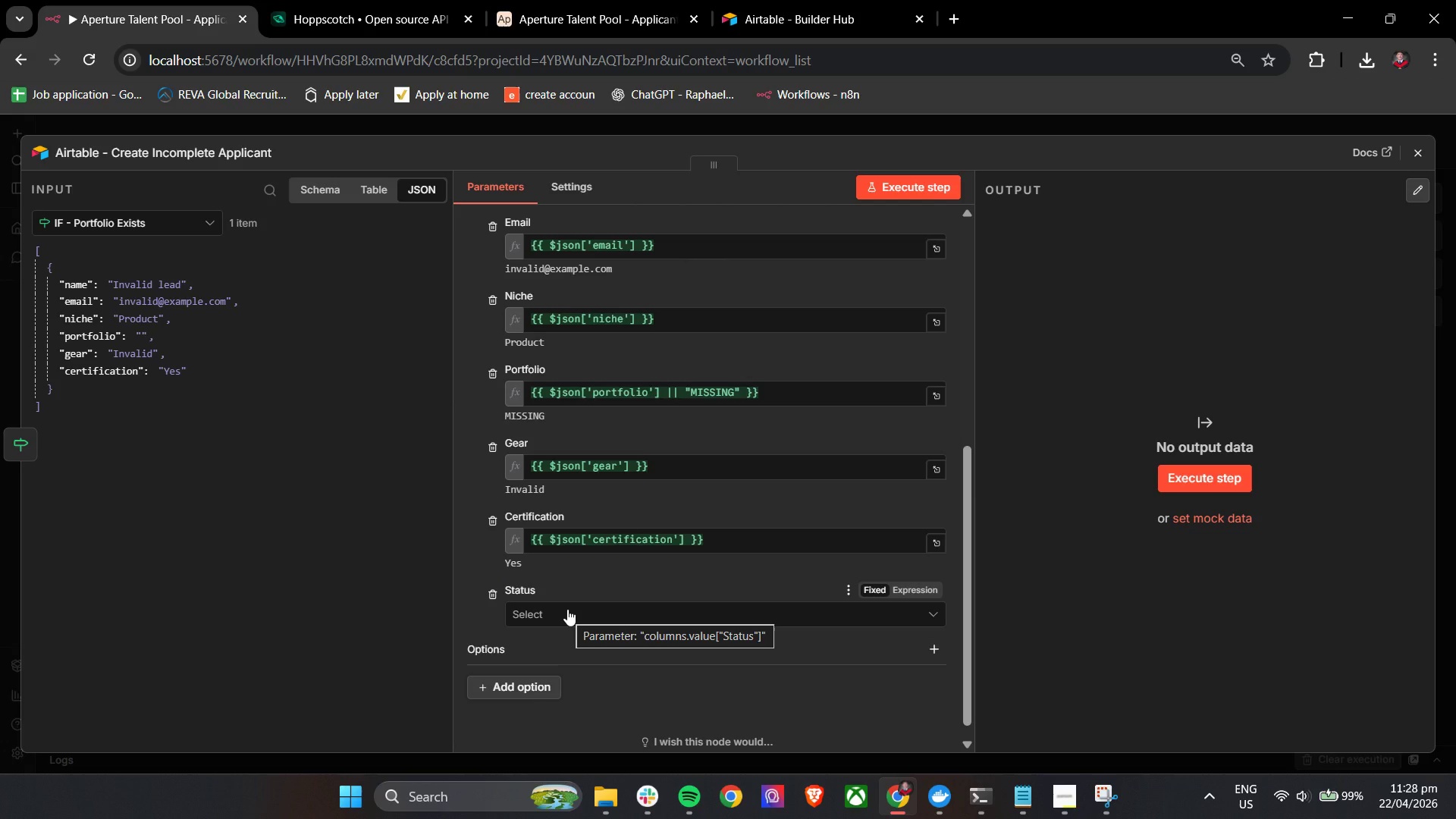 
left_click([567, 609])
 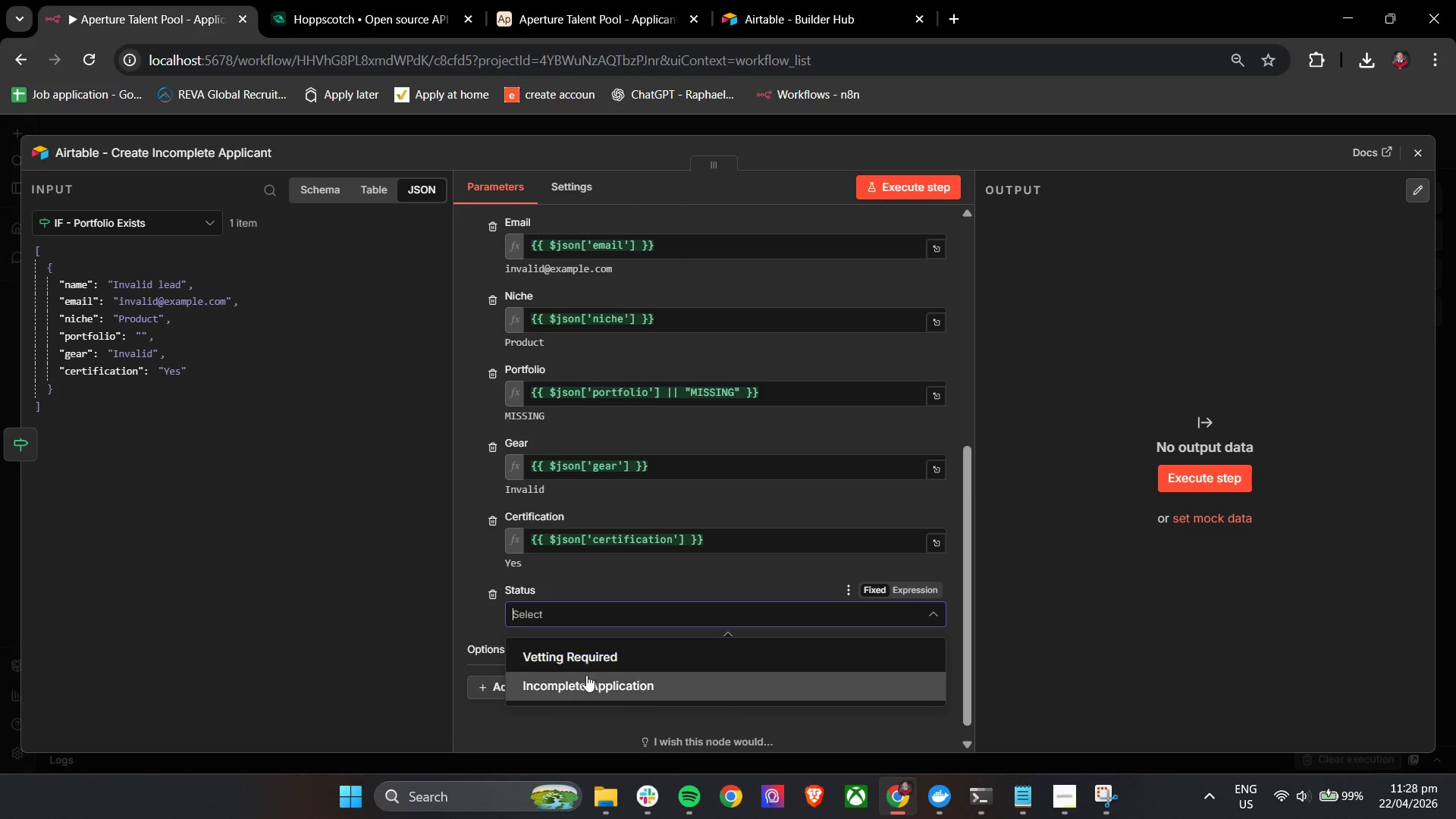 
left_click([586, 687])
 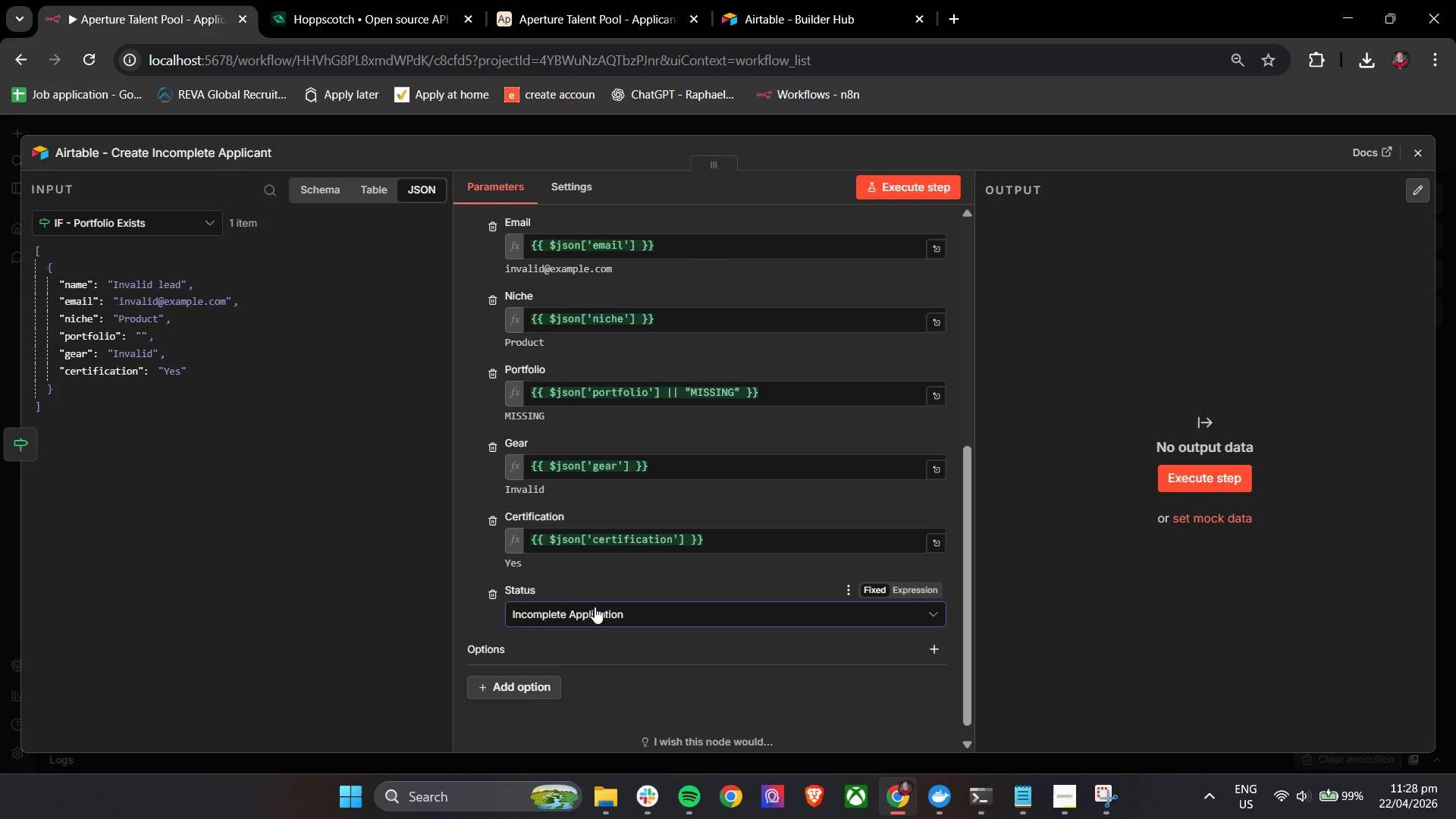 
left_click([600, 584])
 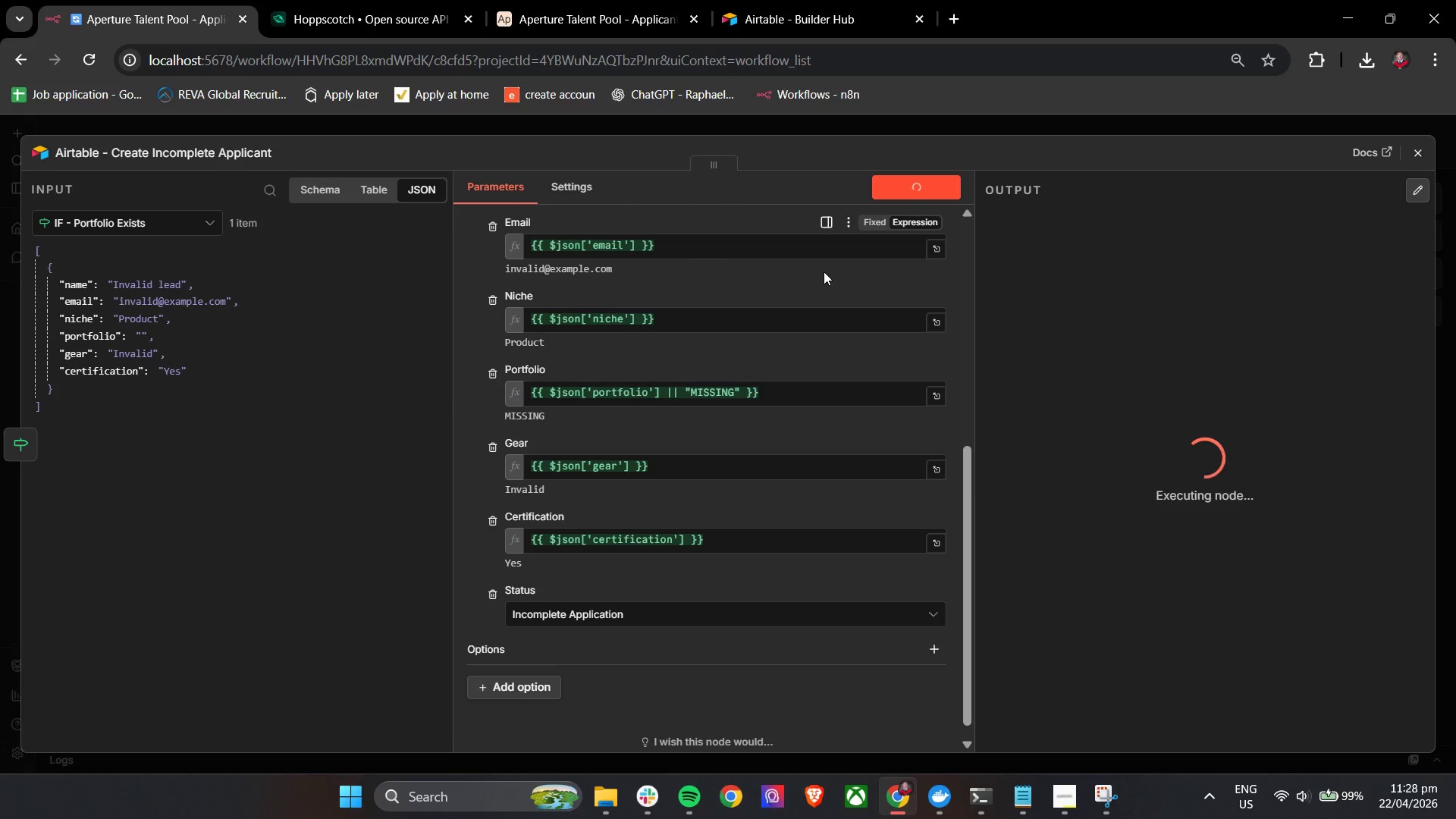 
wait(7.34)
 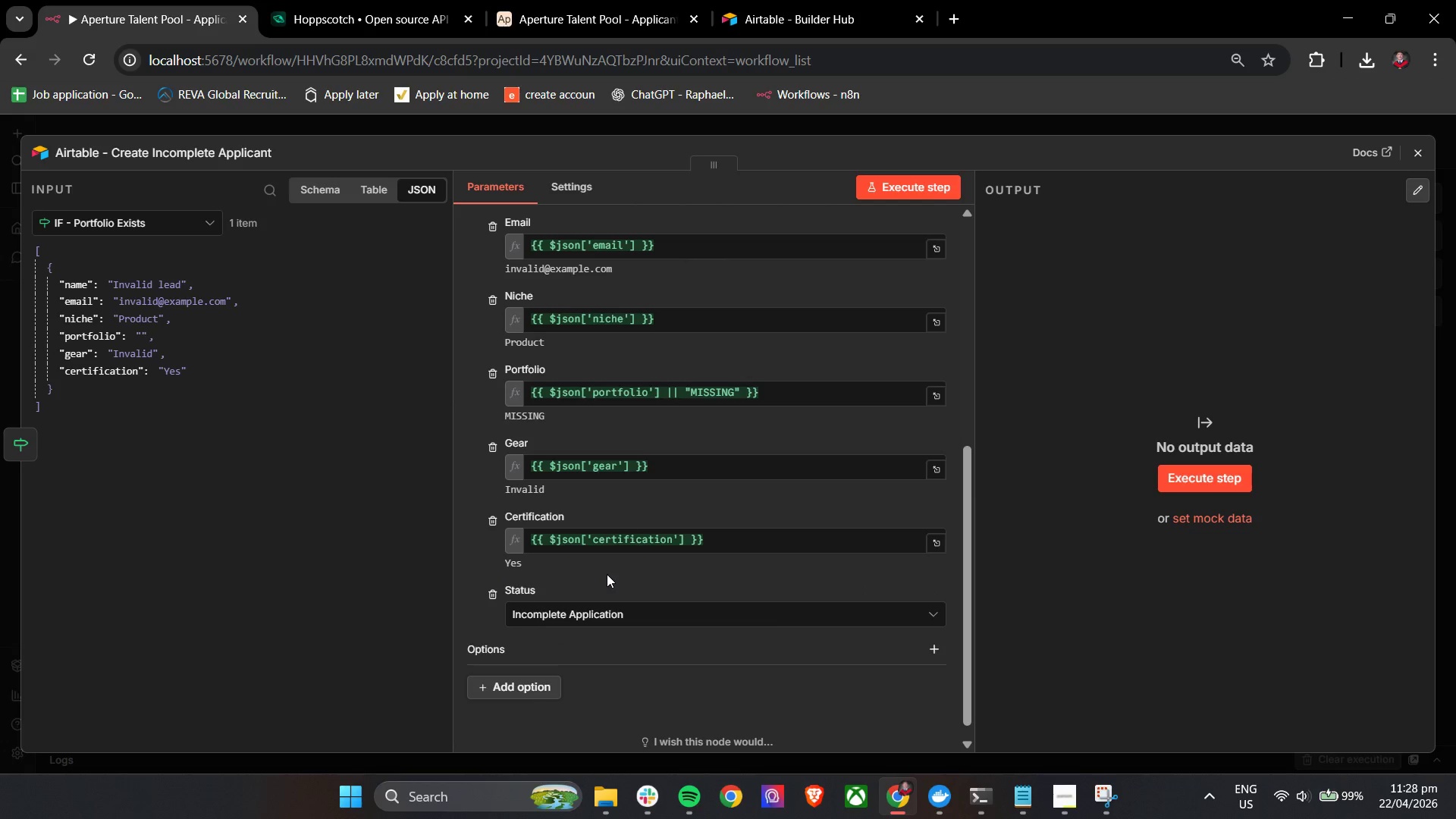 
left_click([532, 0])
 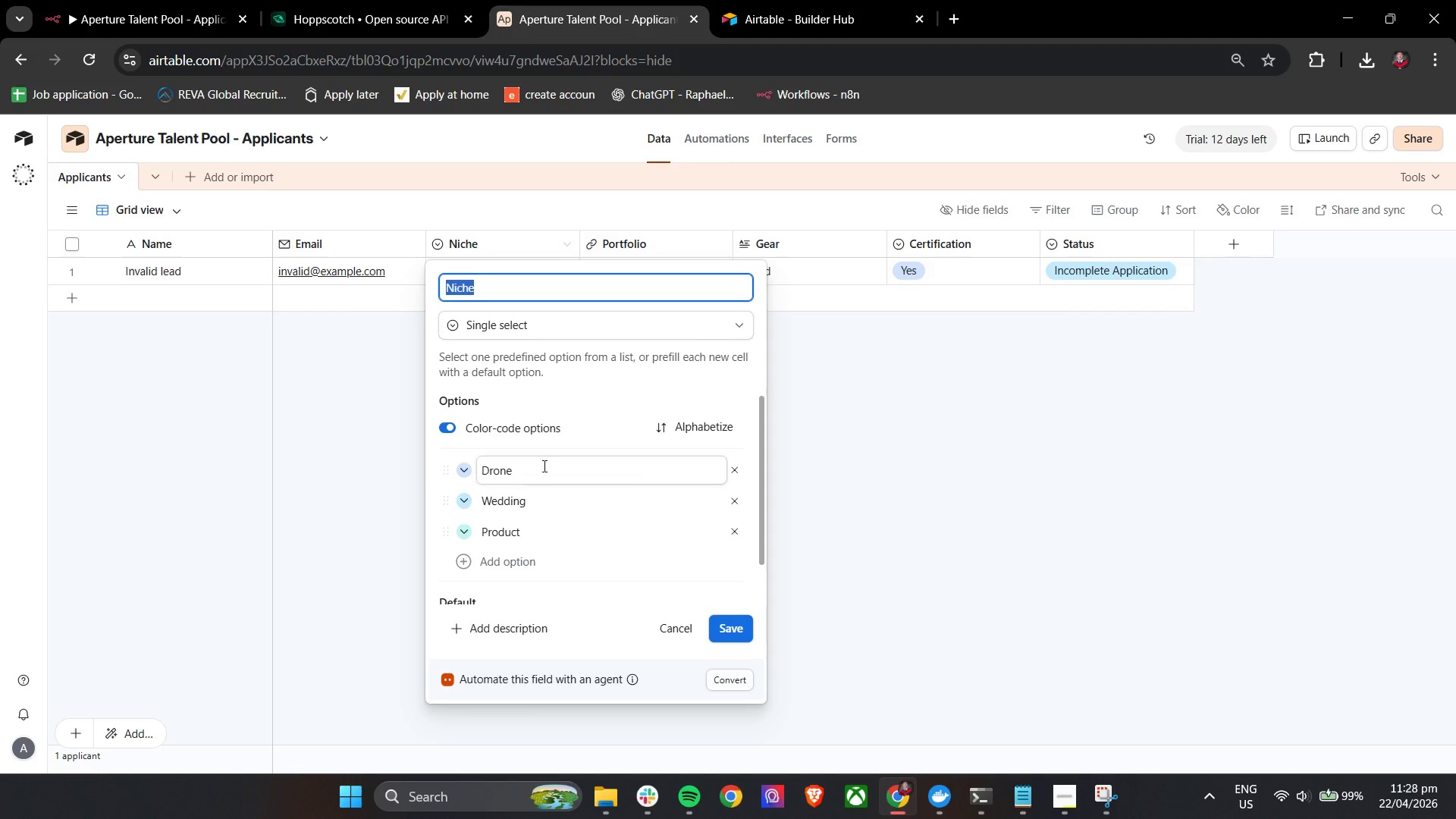 
left_click([911, 472])
 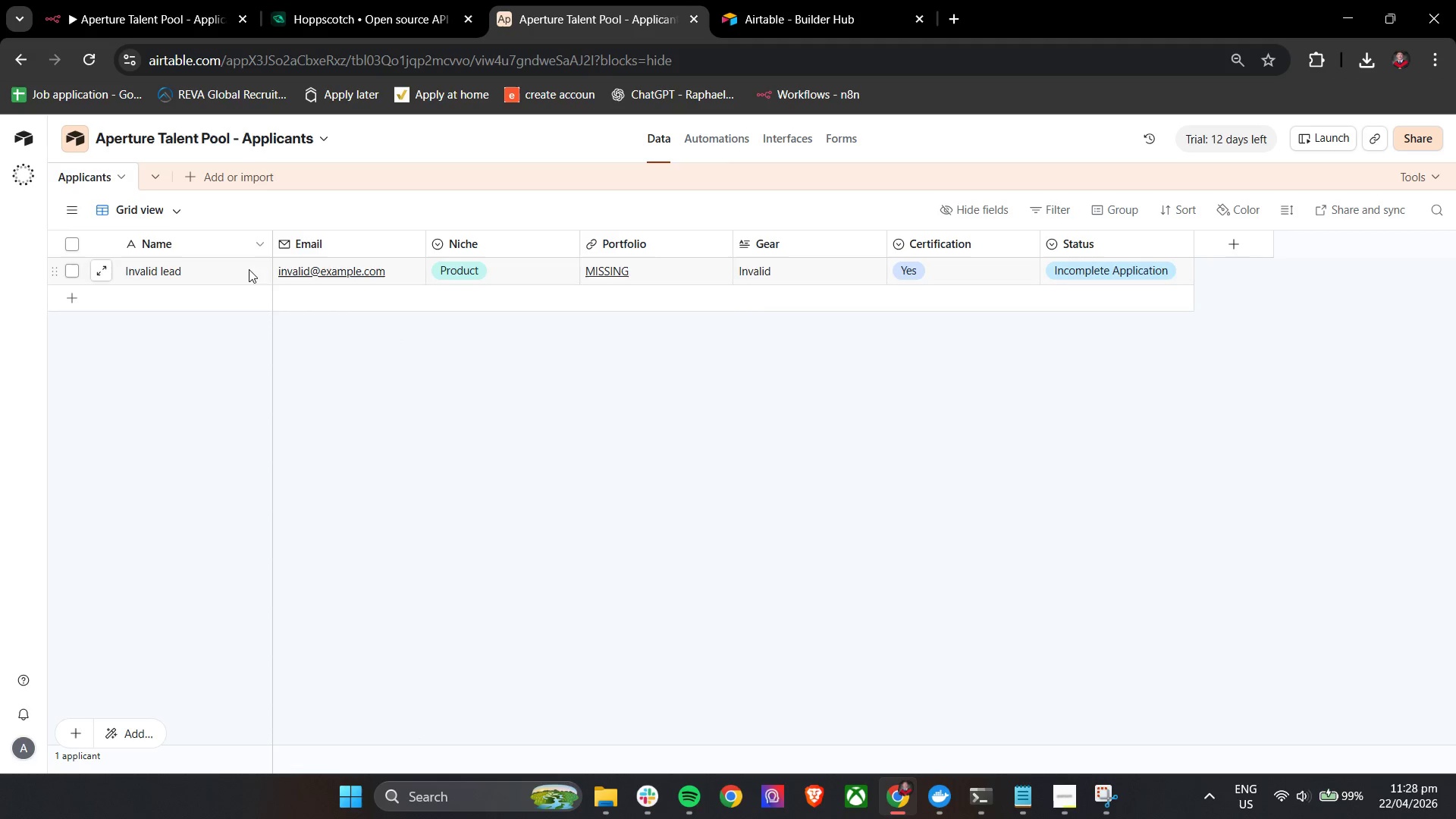 
left_click([143, 0])
 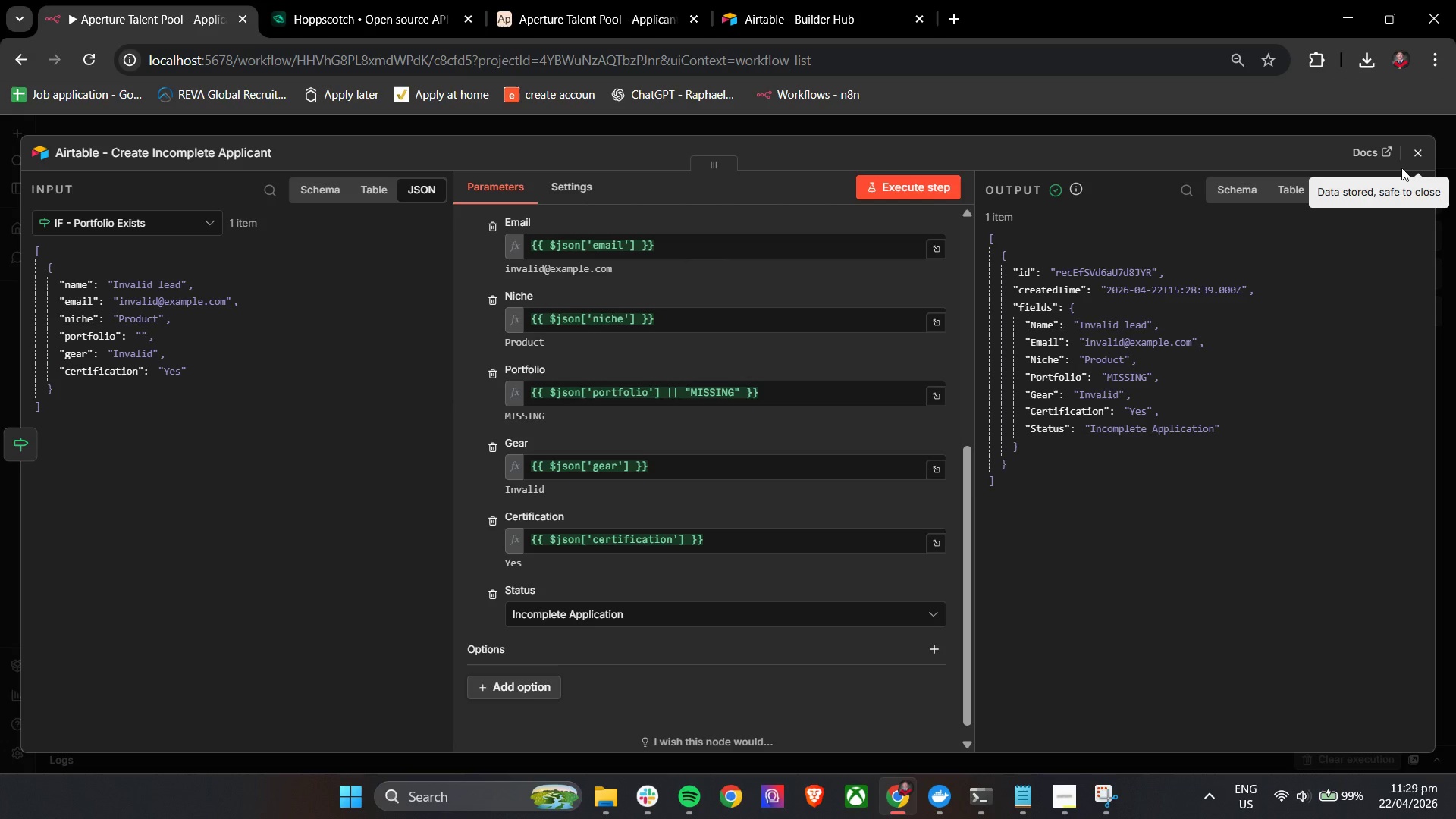 
wait(31.0)
 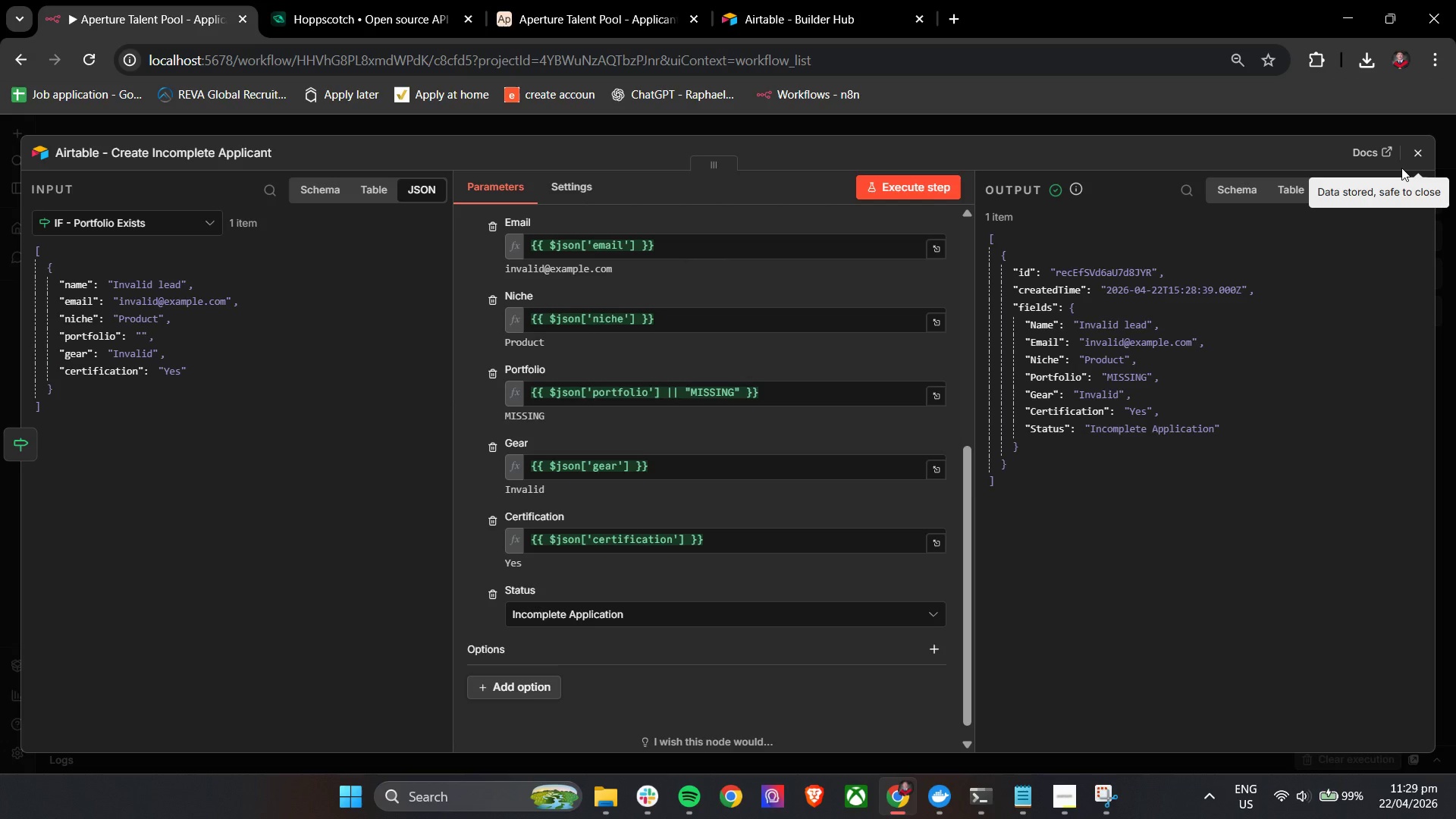 
left_click([1232, 160])
 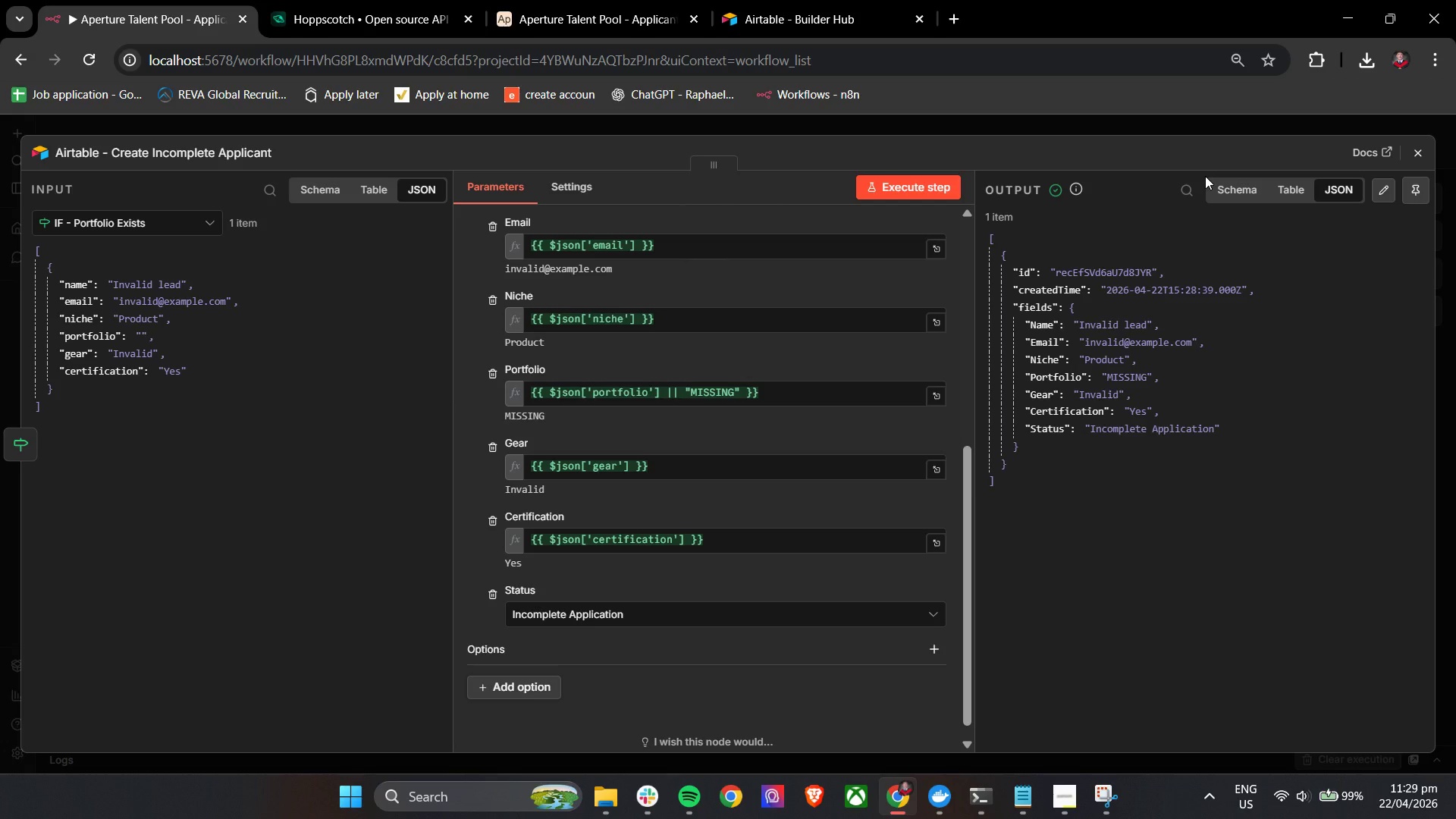 
wait(7.23)
 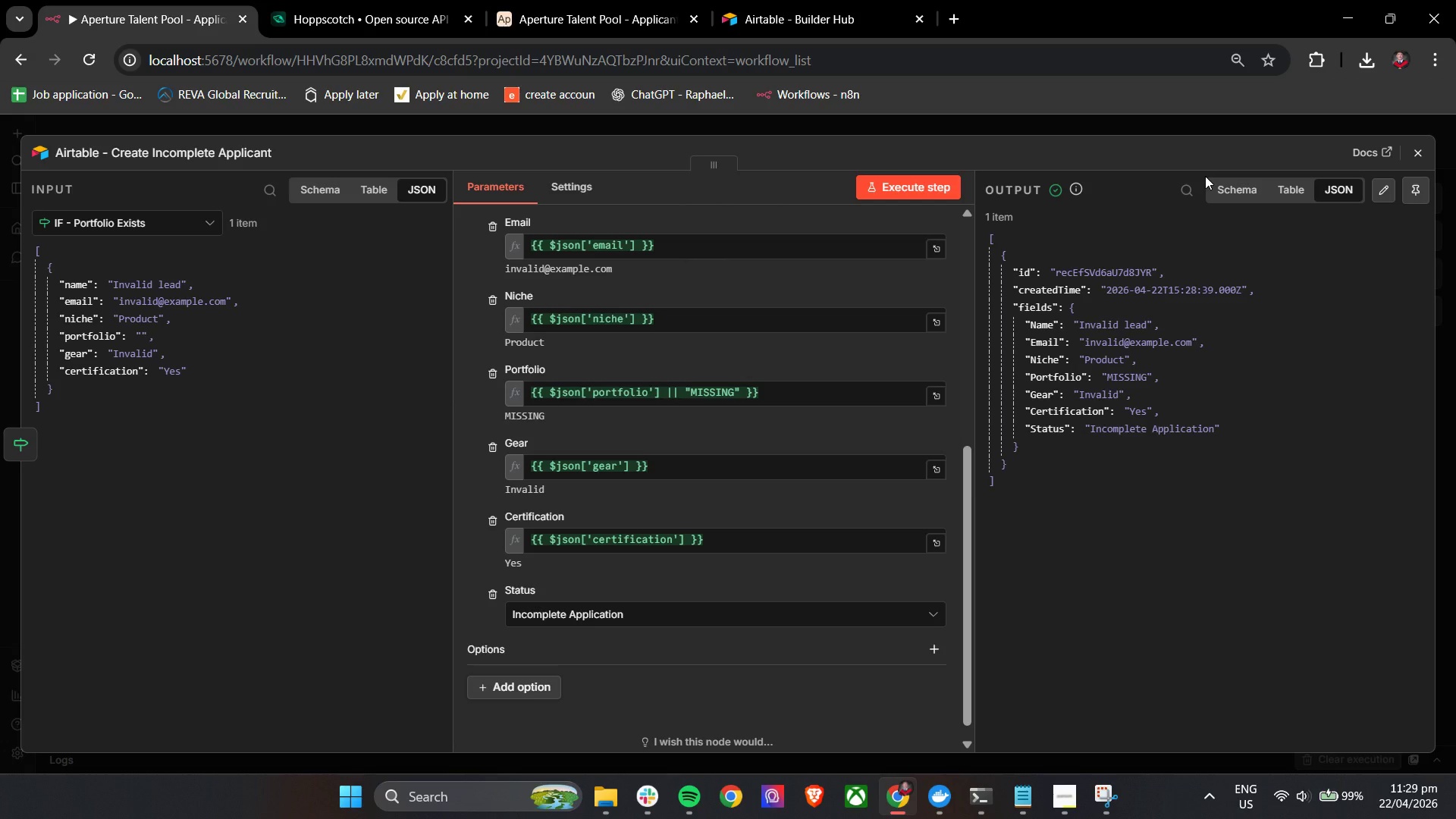 
left_click([592, 0])
 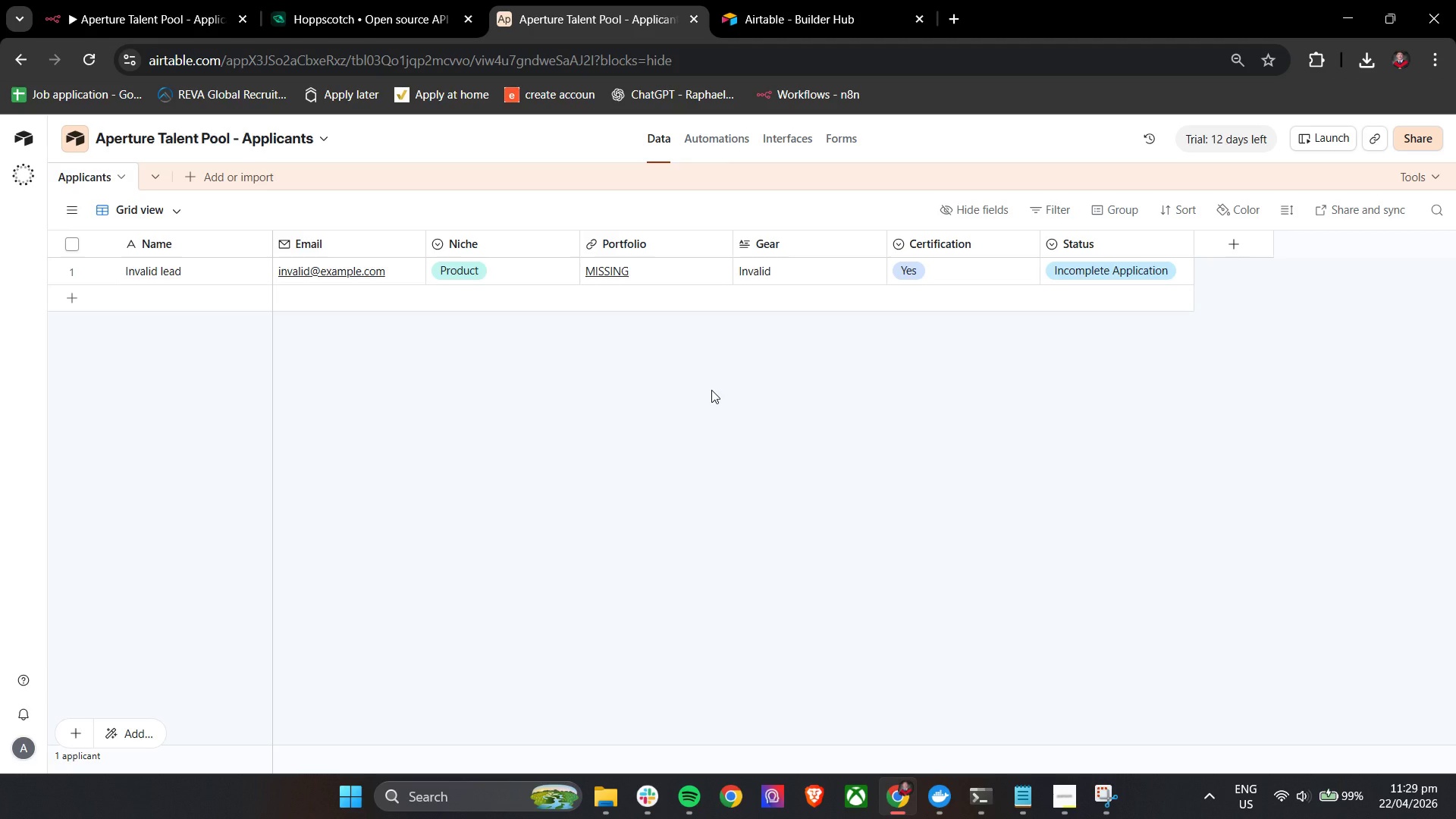 
wait(30.39)
 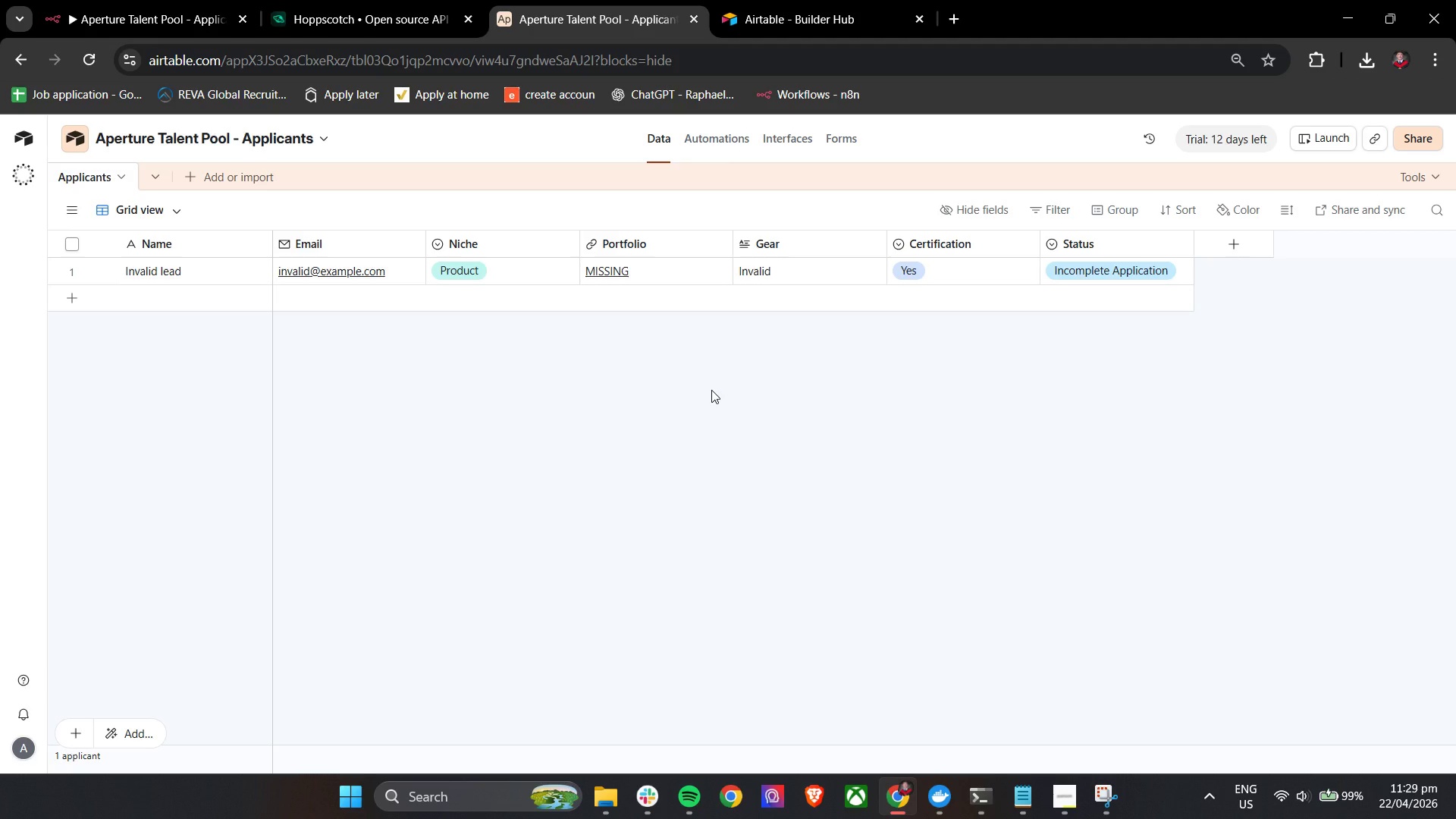 
left_click([1431, 157])
 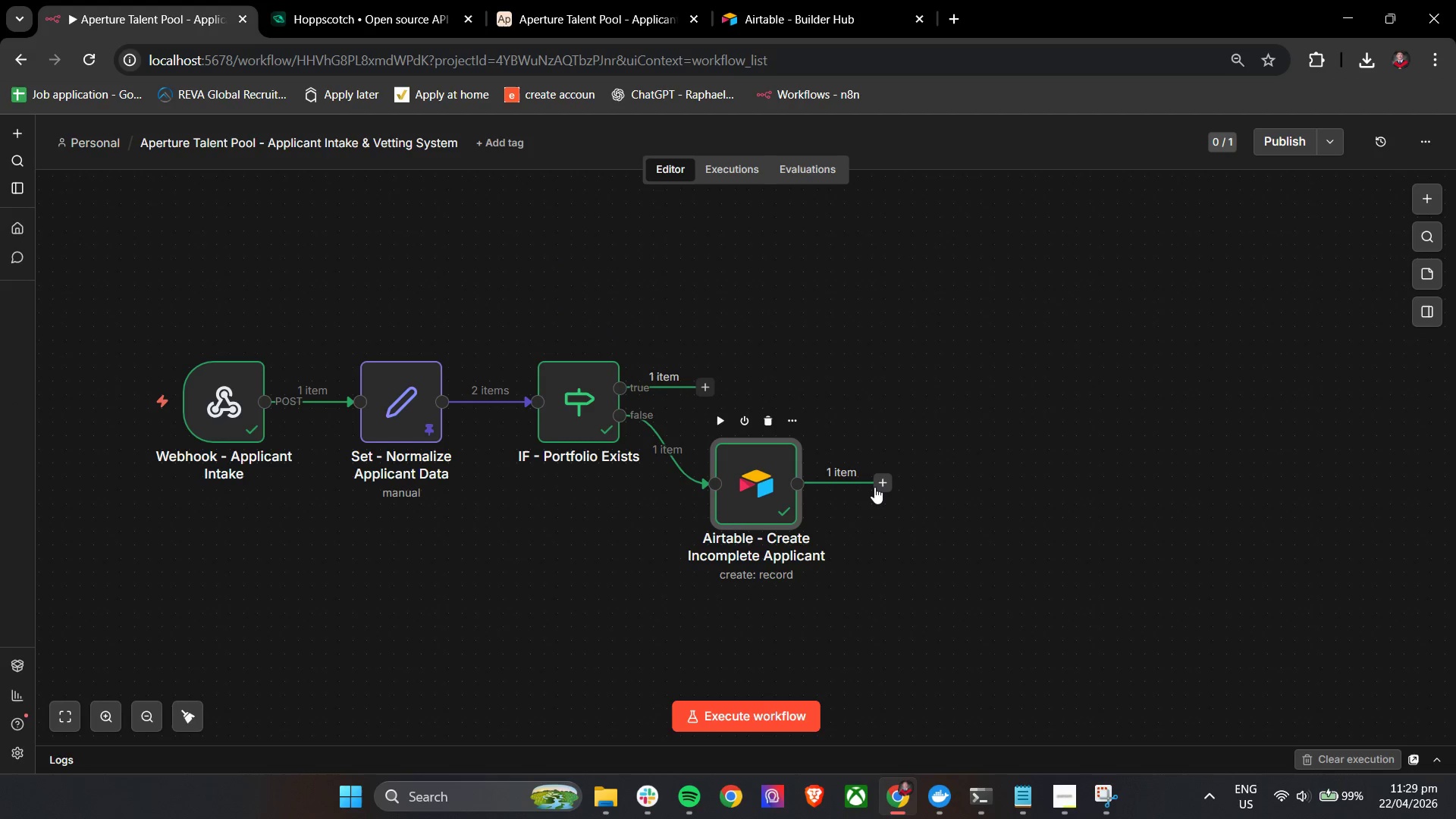 
left_click([877, 487])
 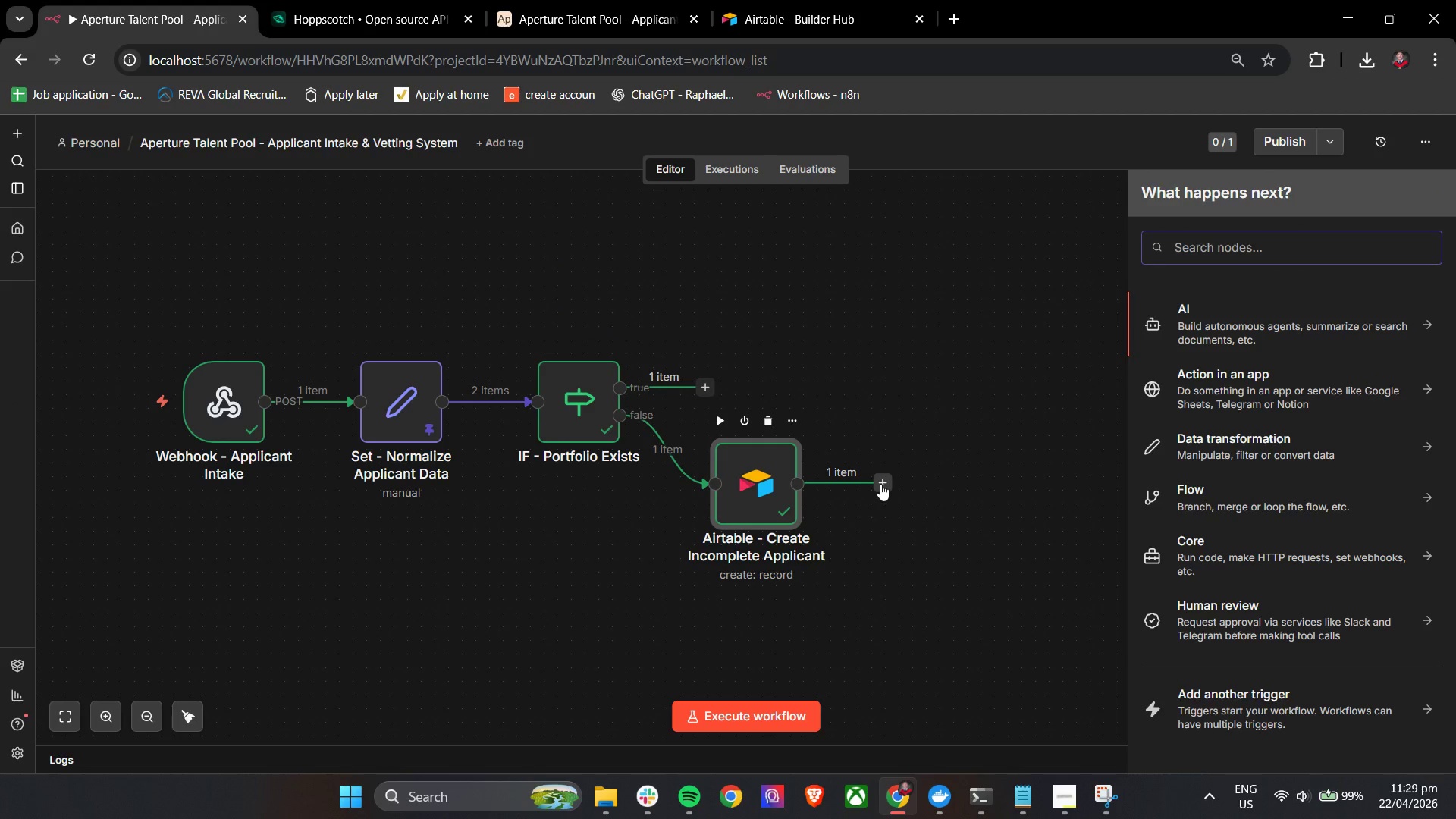 
key(S)
 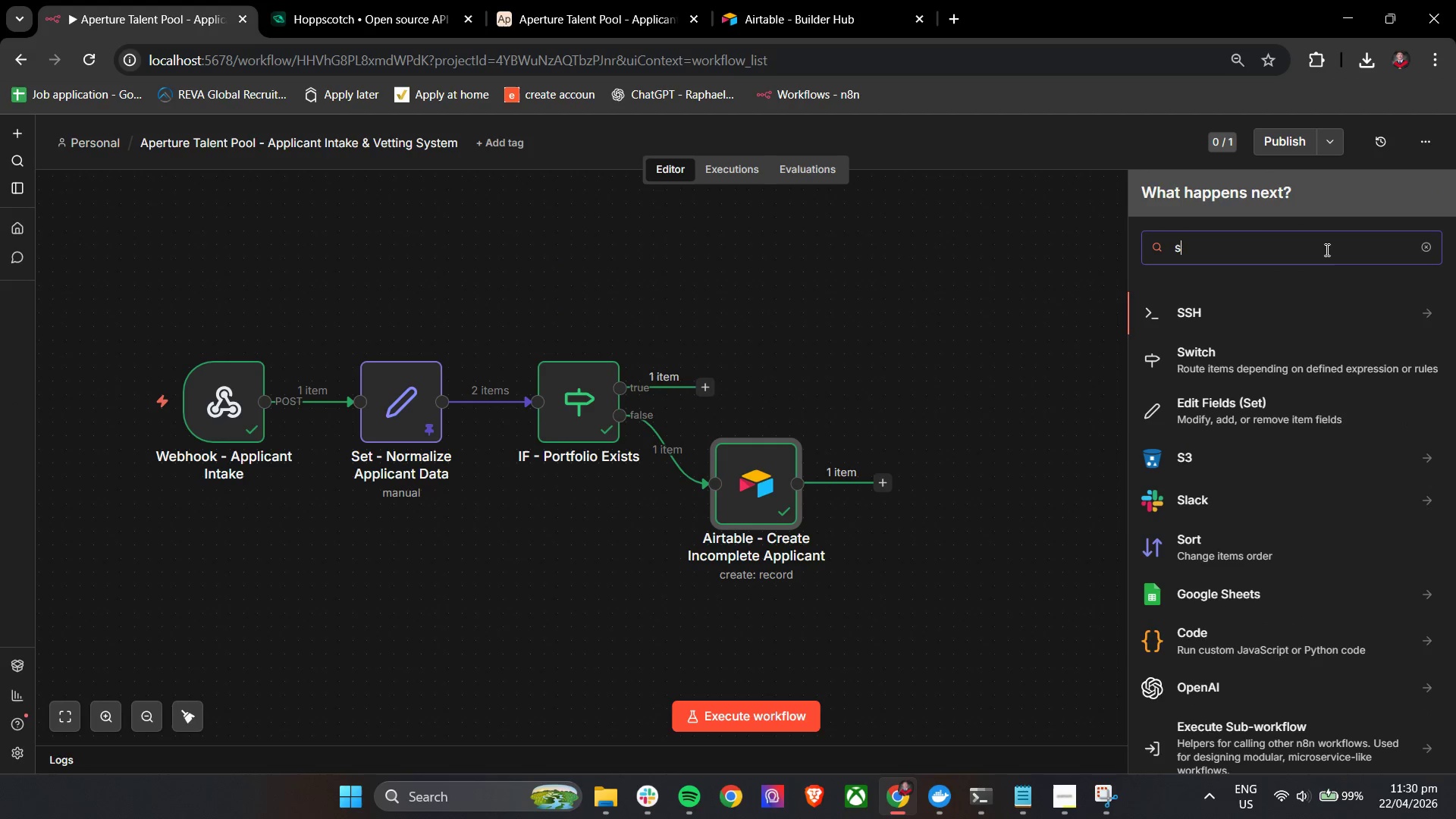 
left_click([1323, 250])
 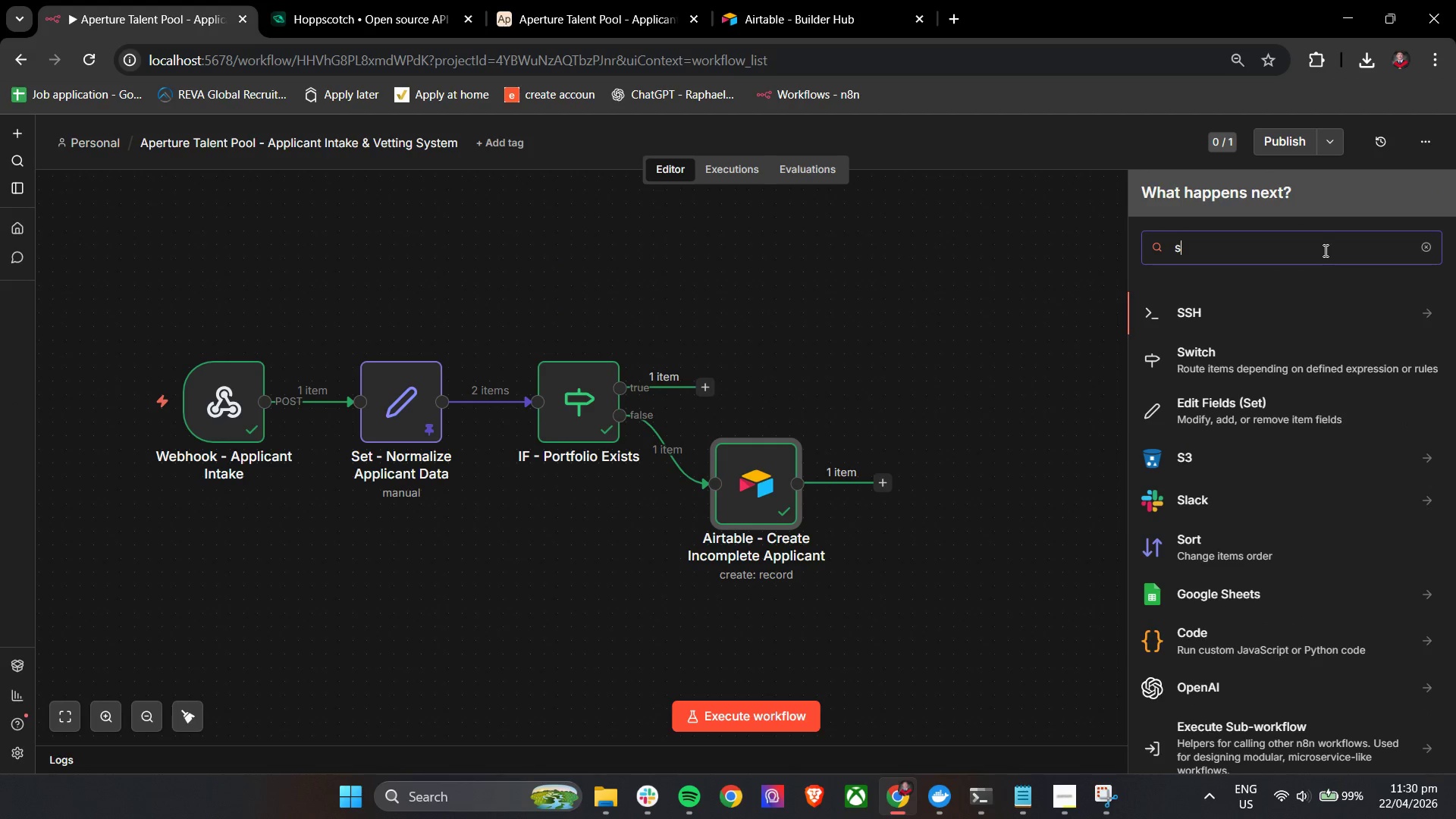 
key(Backspace)
 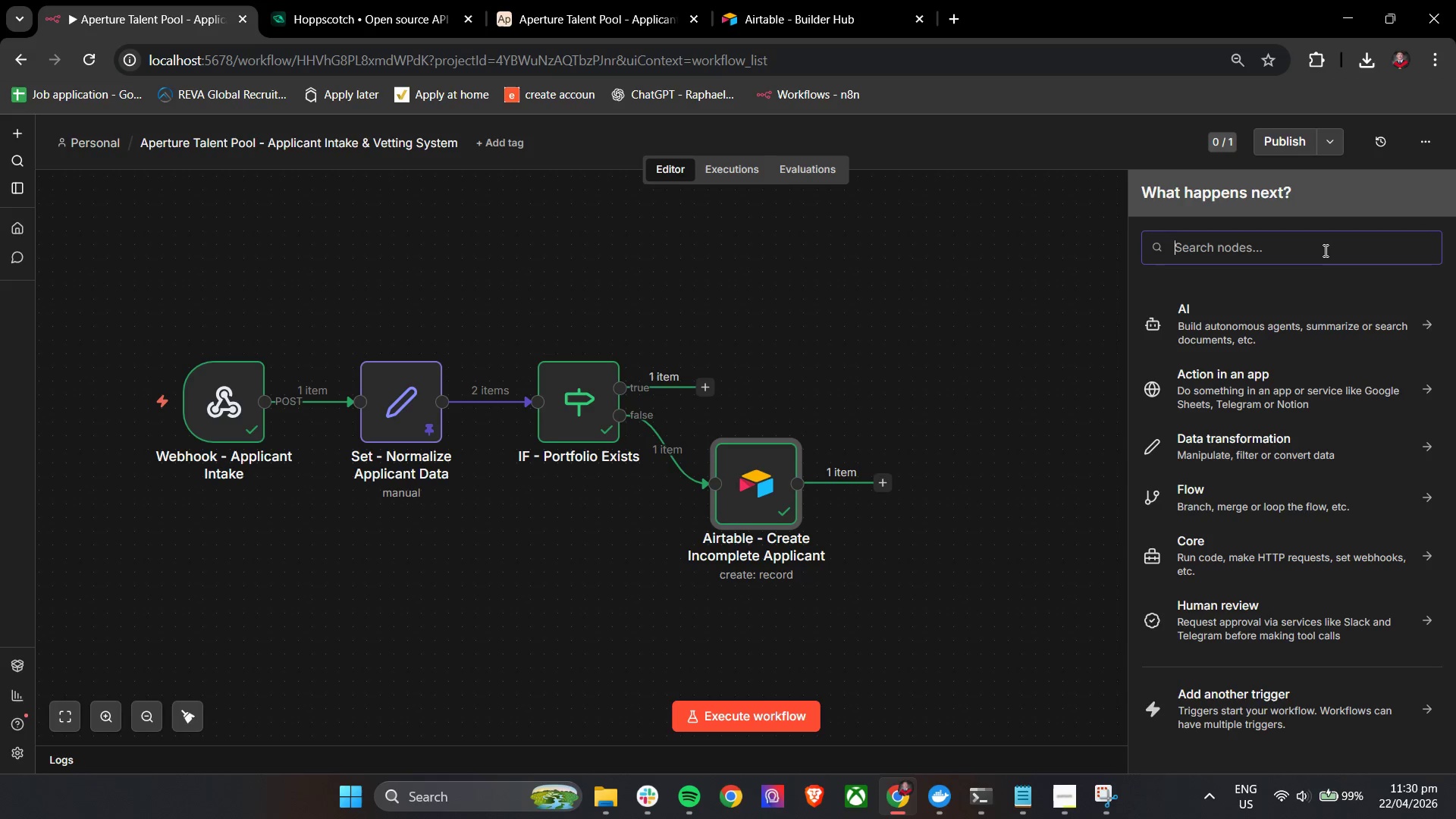 
key(Backspace)
 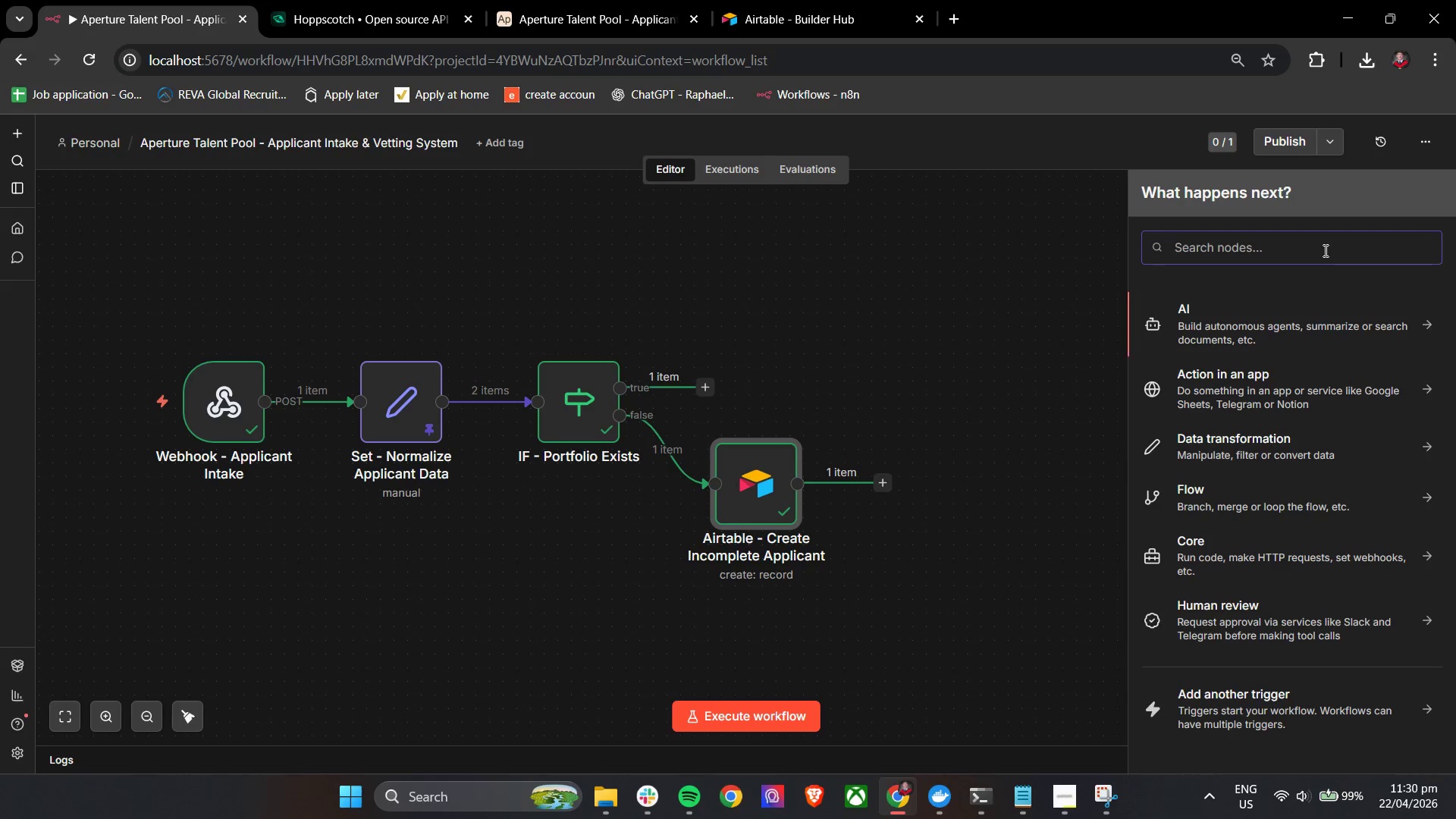 
key(Shift+G)
 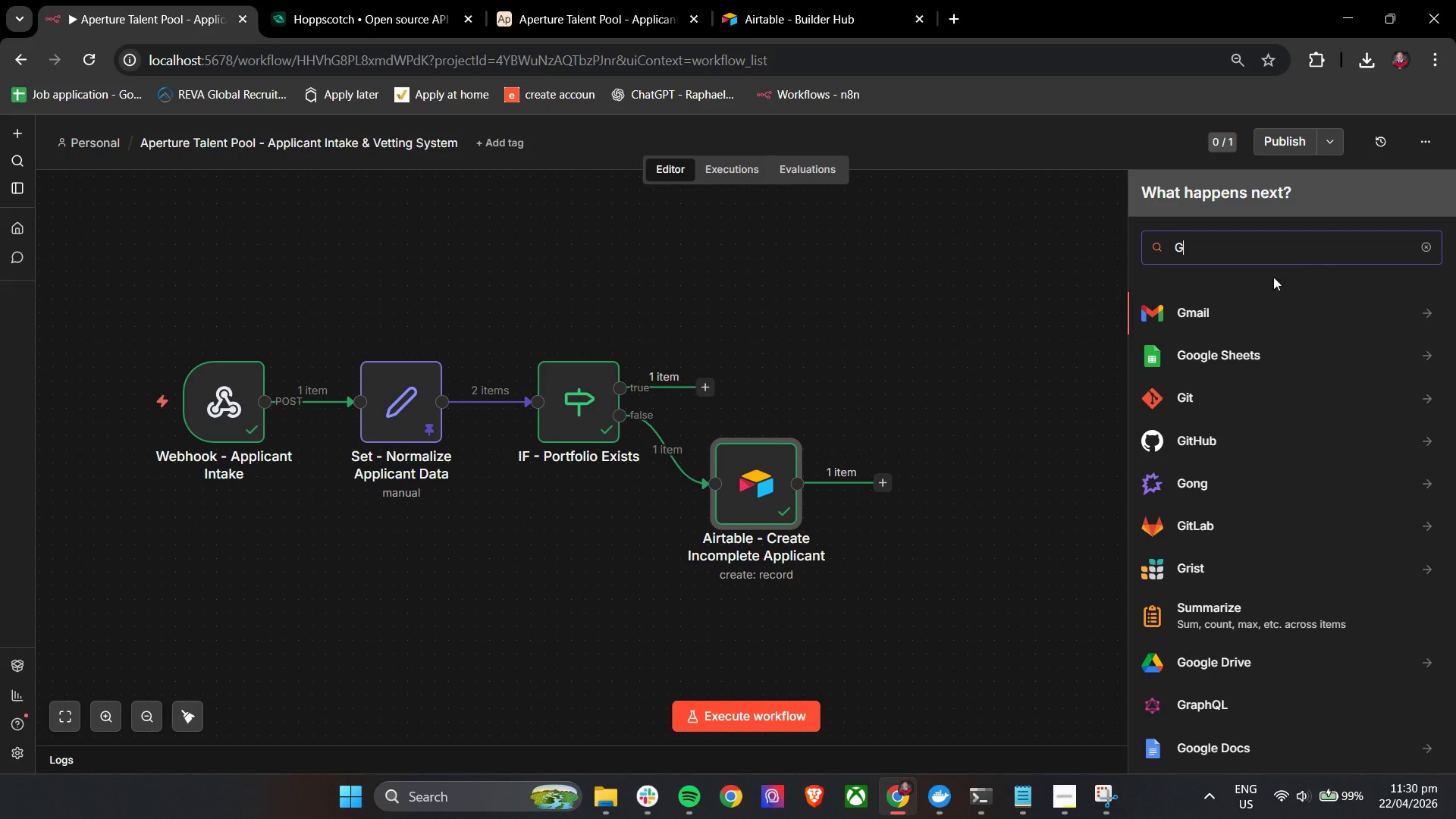 
left_click([1209, 315])
 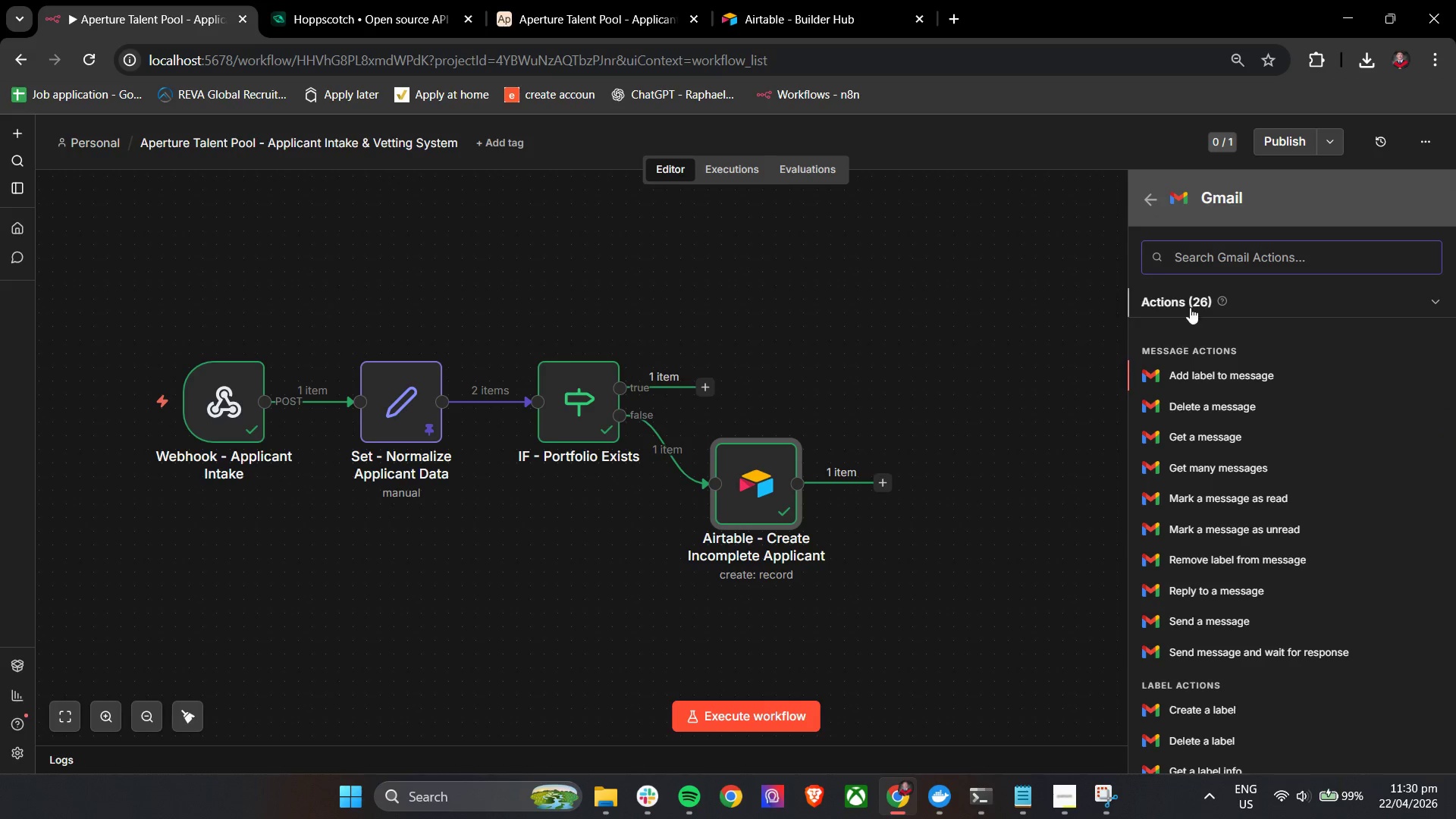 
type(se)
 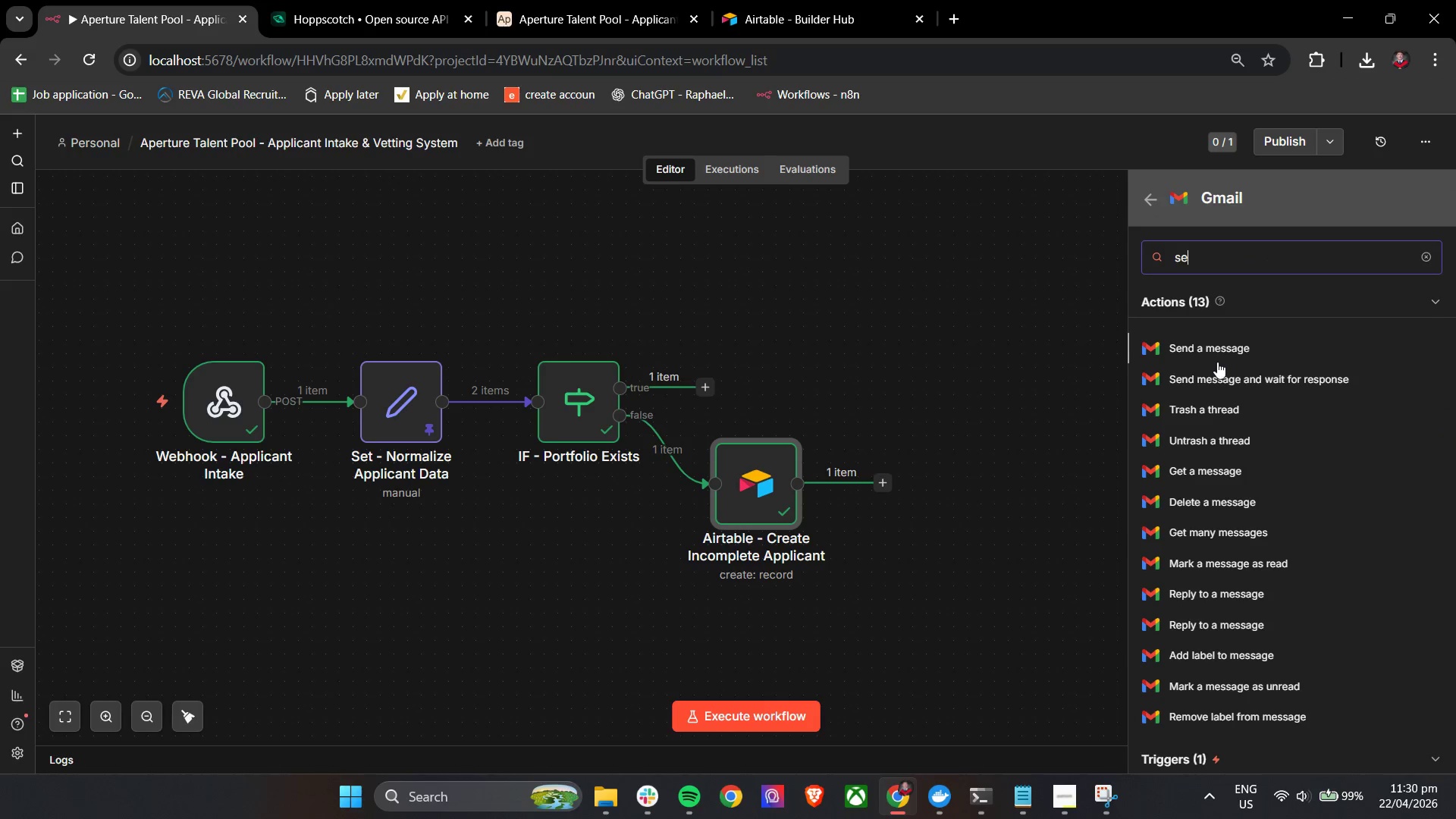 
left_click([1225, 346])
 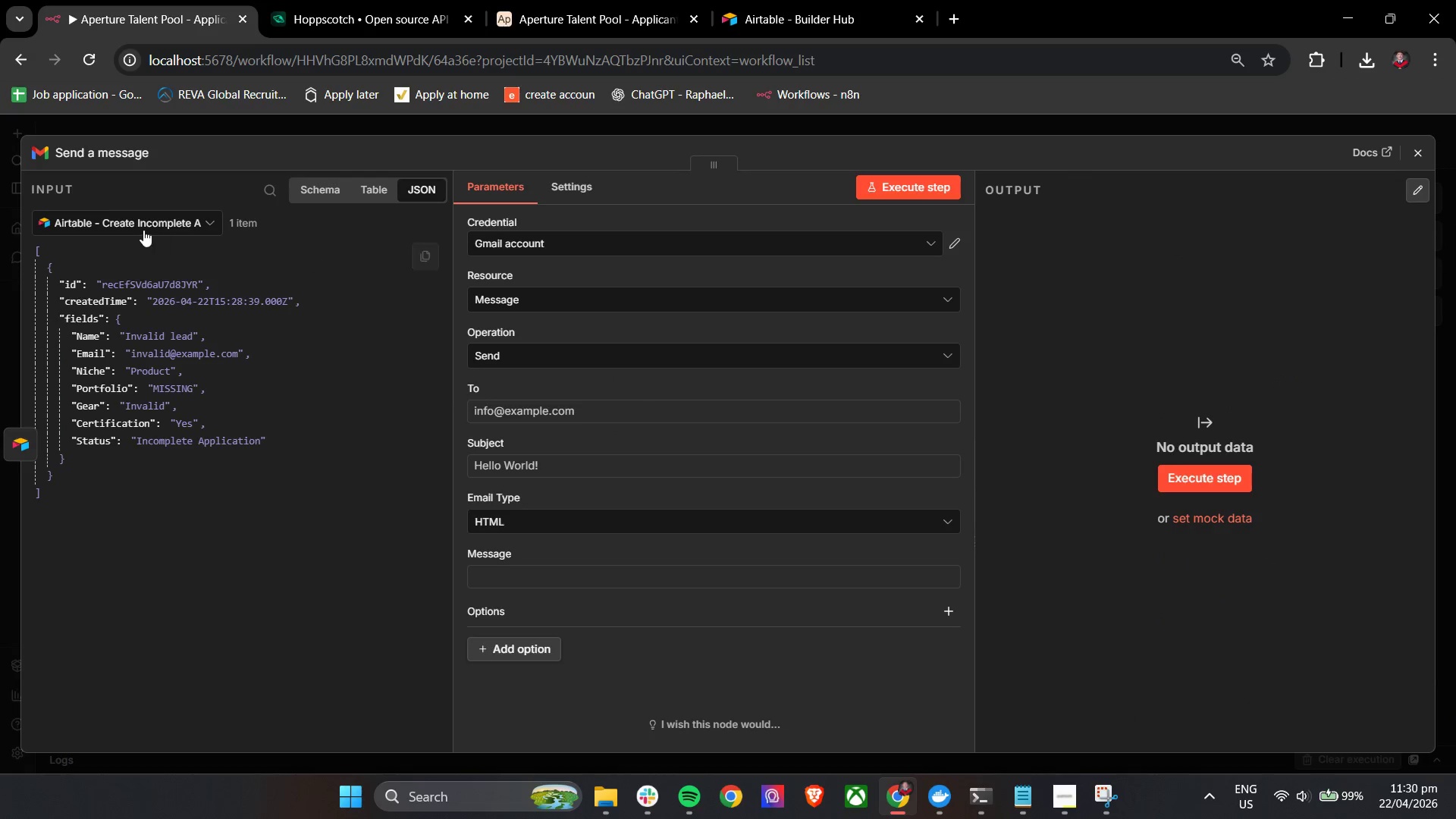 
left_click([94, 153])
 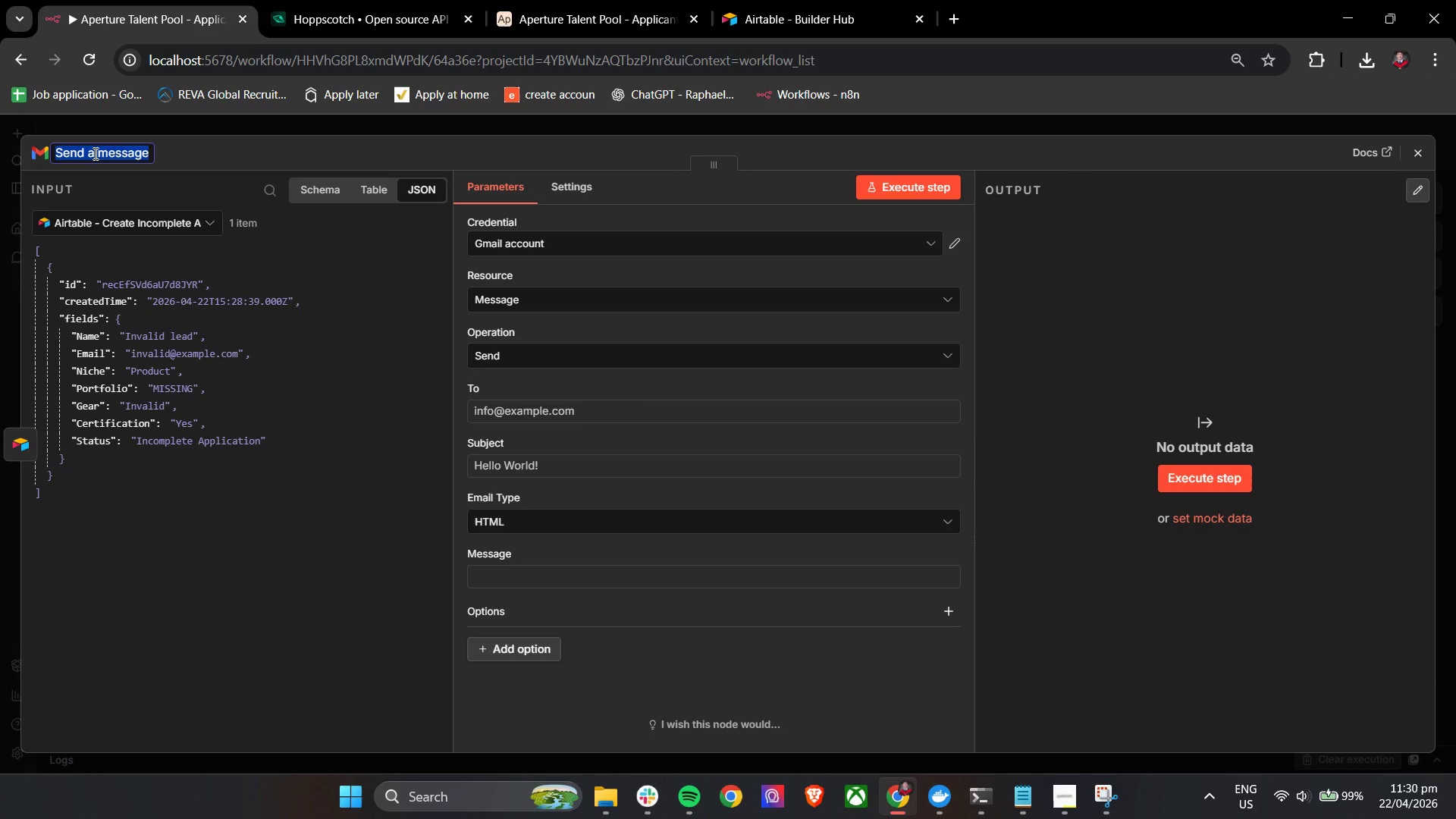 
type(Gmail - Request Missing Portfolio)
 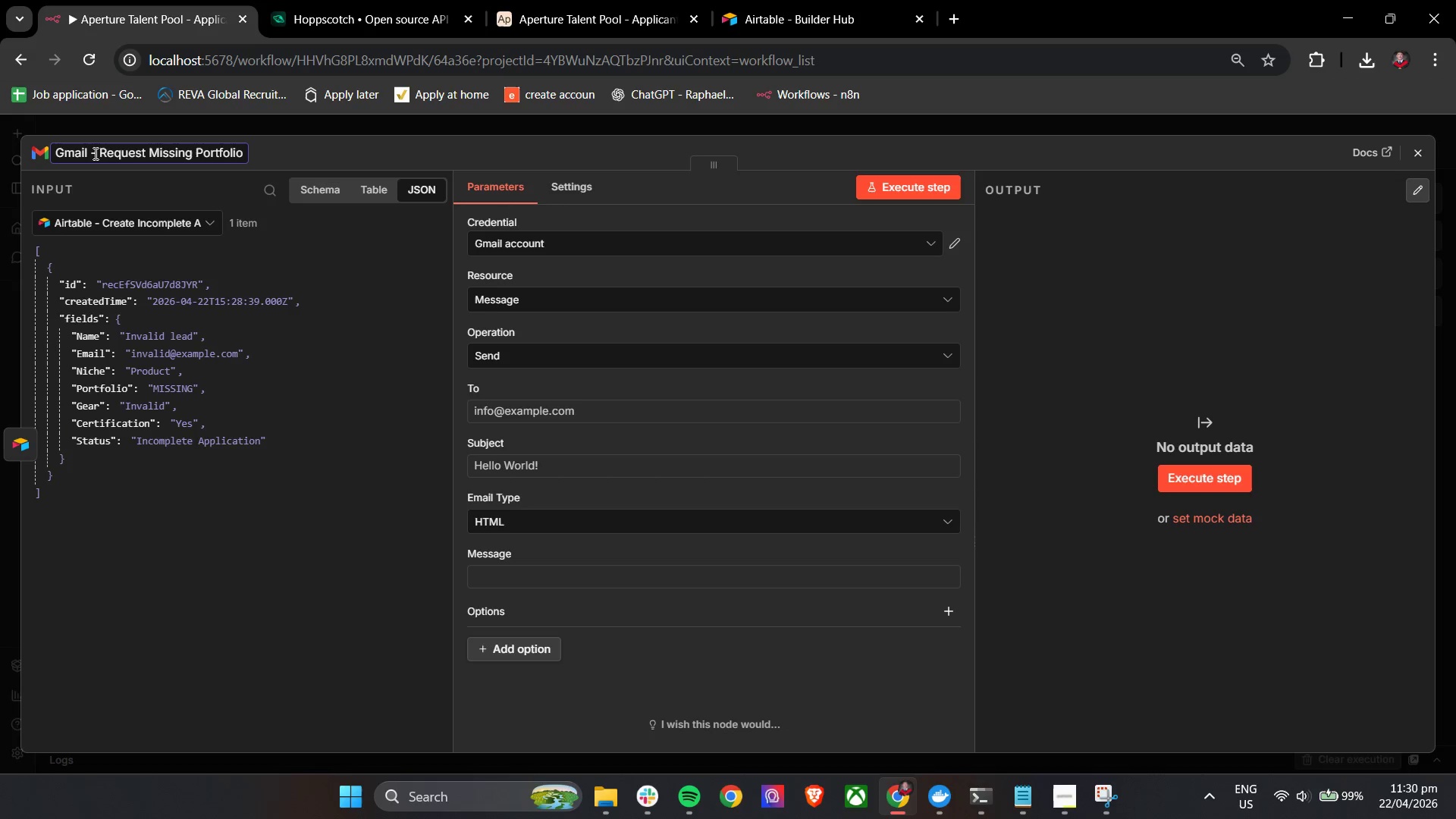 
left_click([347, 141])
 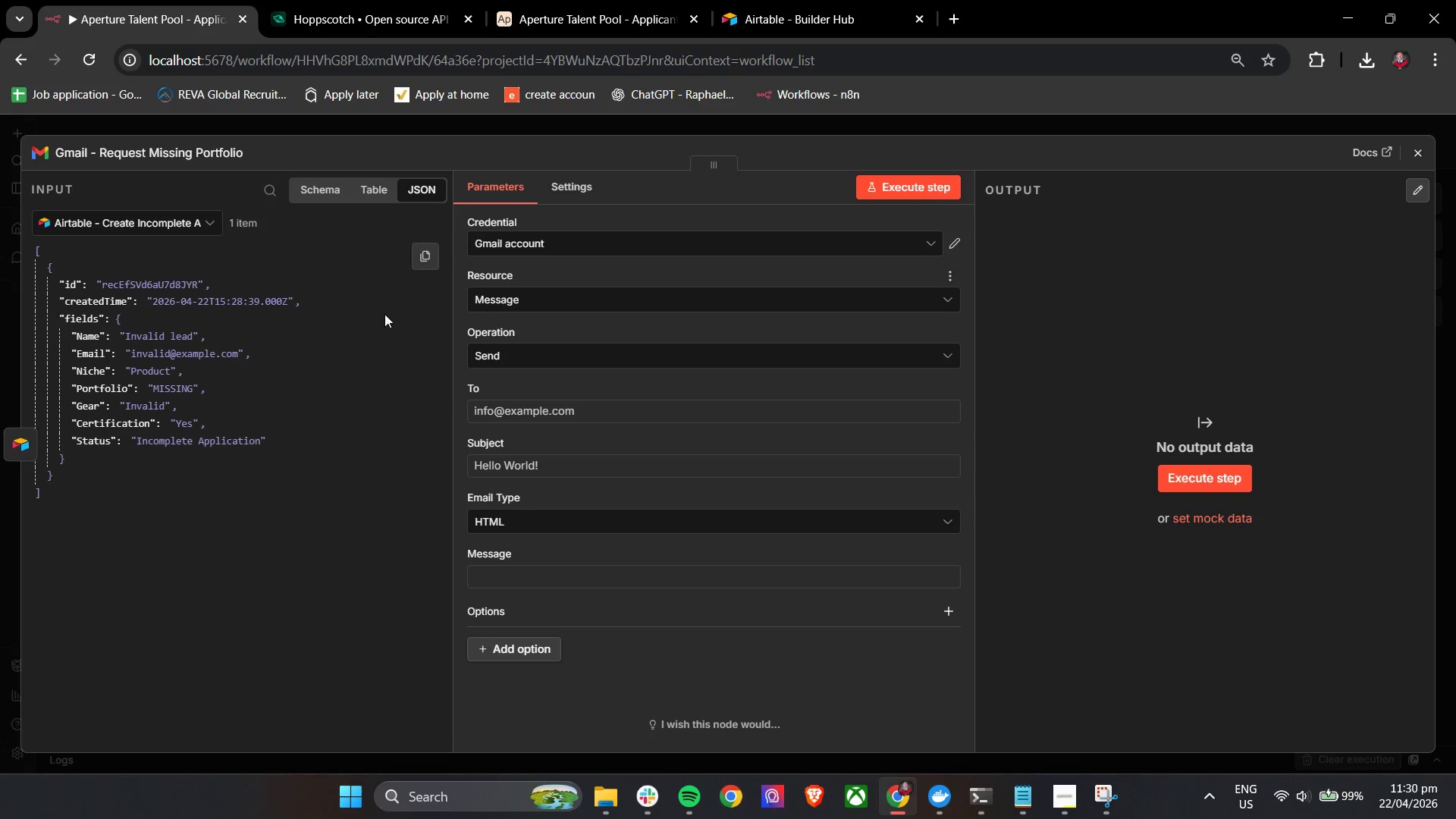 
scroll: coordinate [384, 314], scroll_direction: down, amount: 2.0
 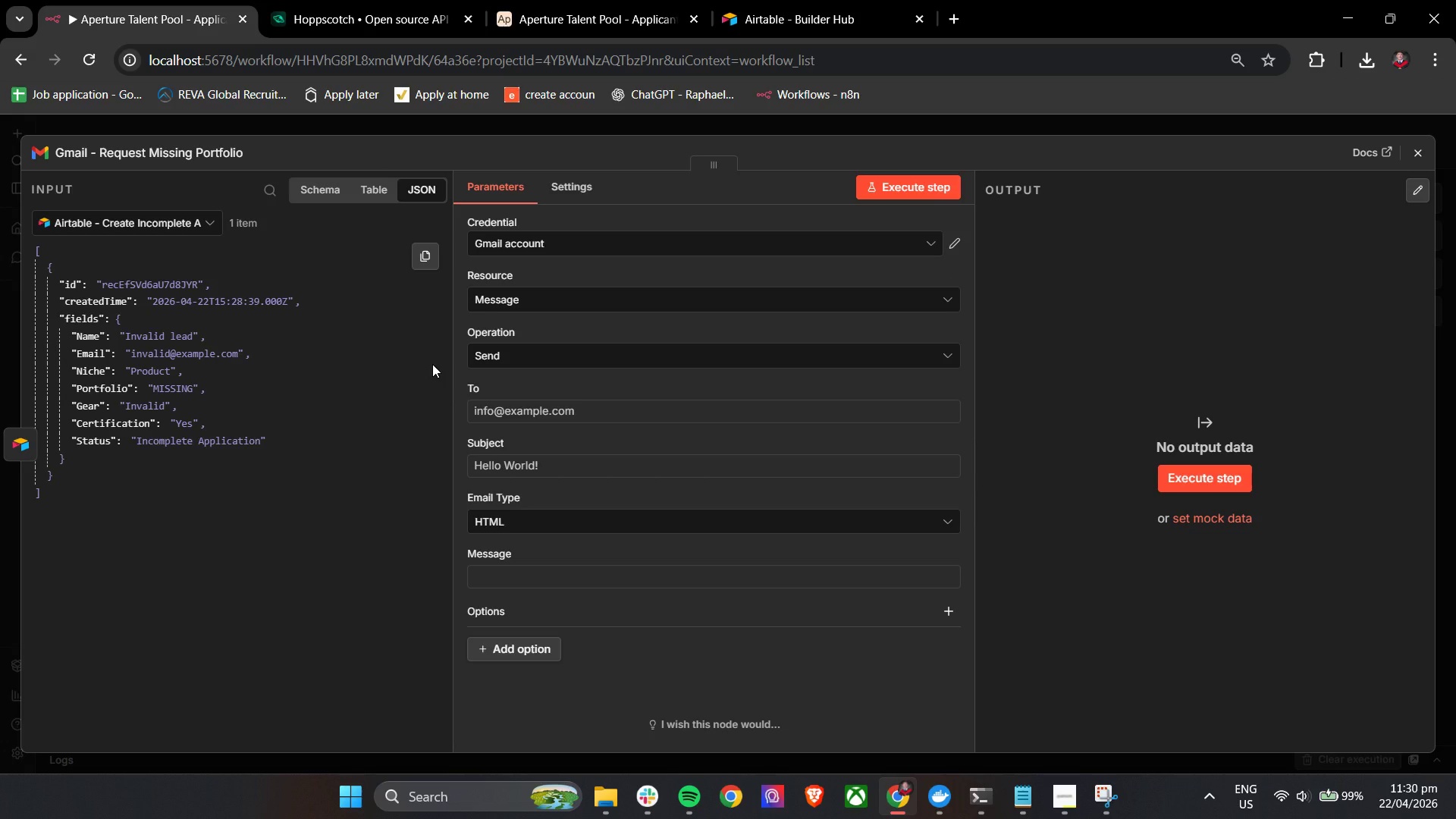 
wait(20.42)
 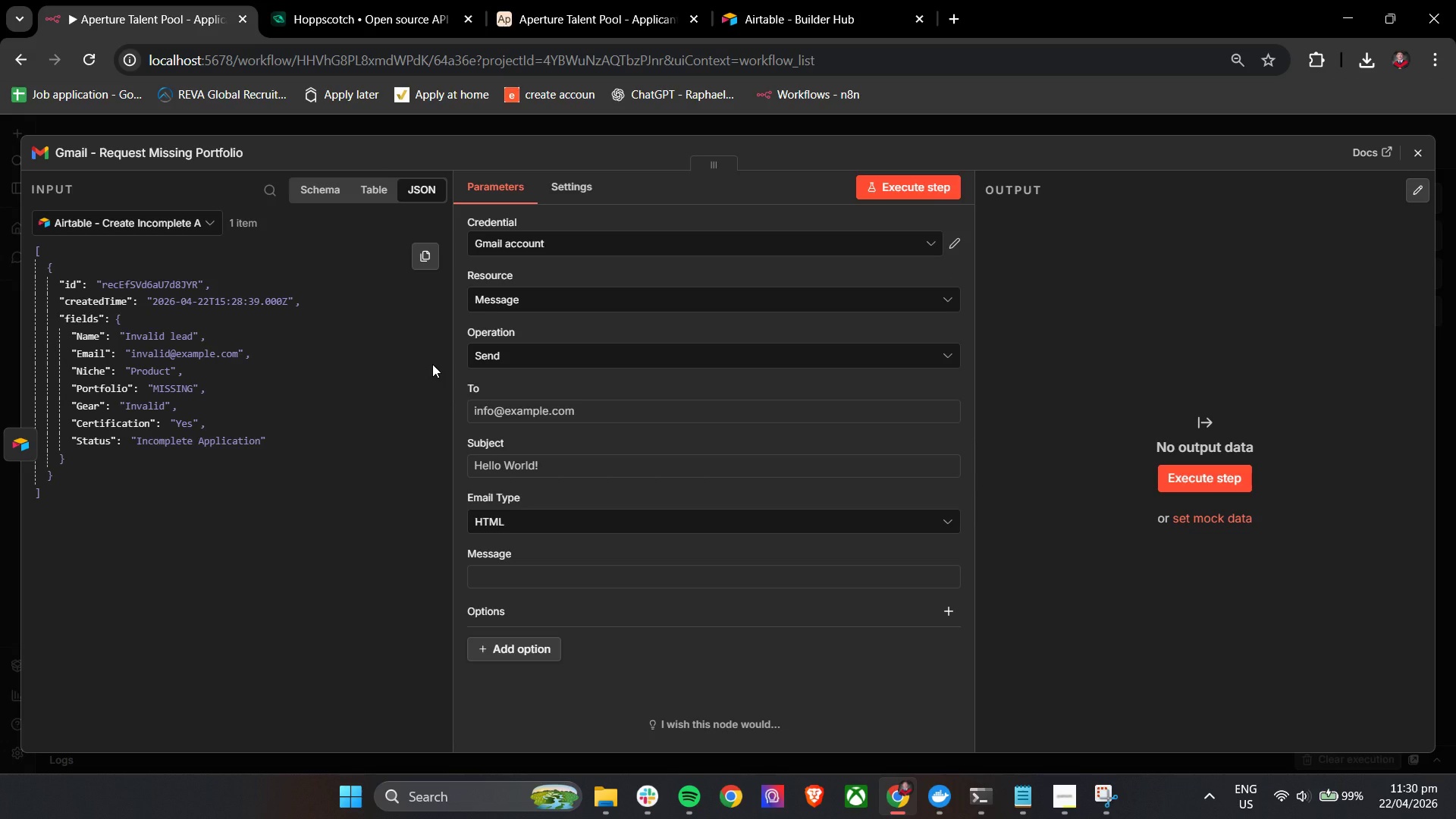 
left_click([508, 410])